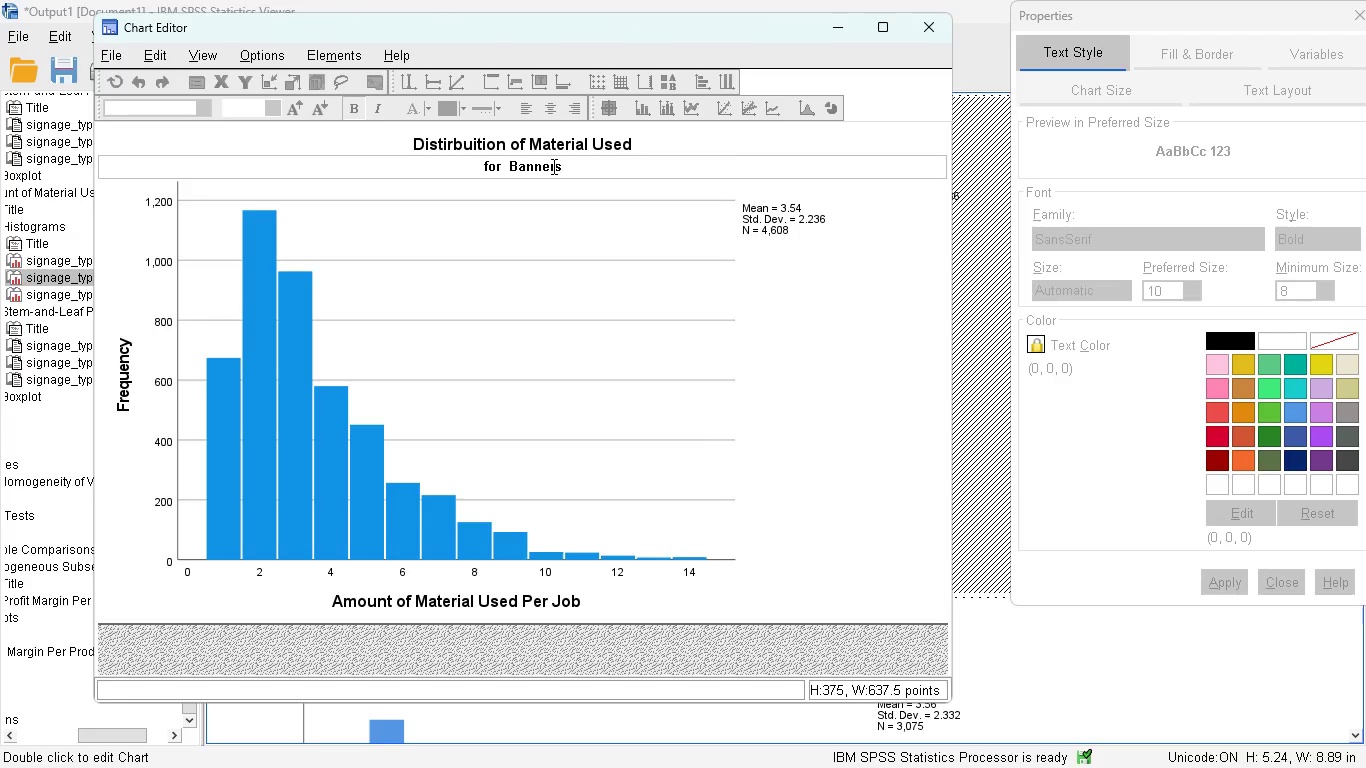 
key(Backspace)
 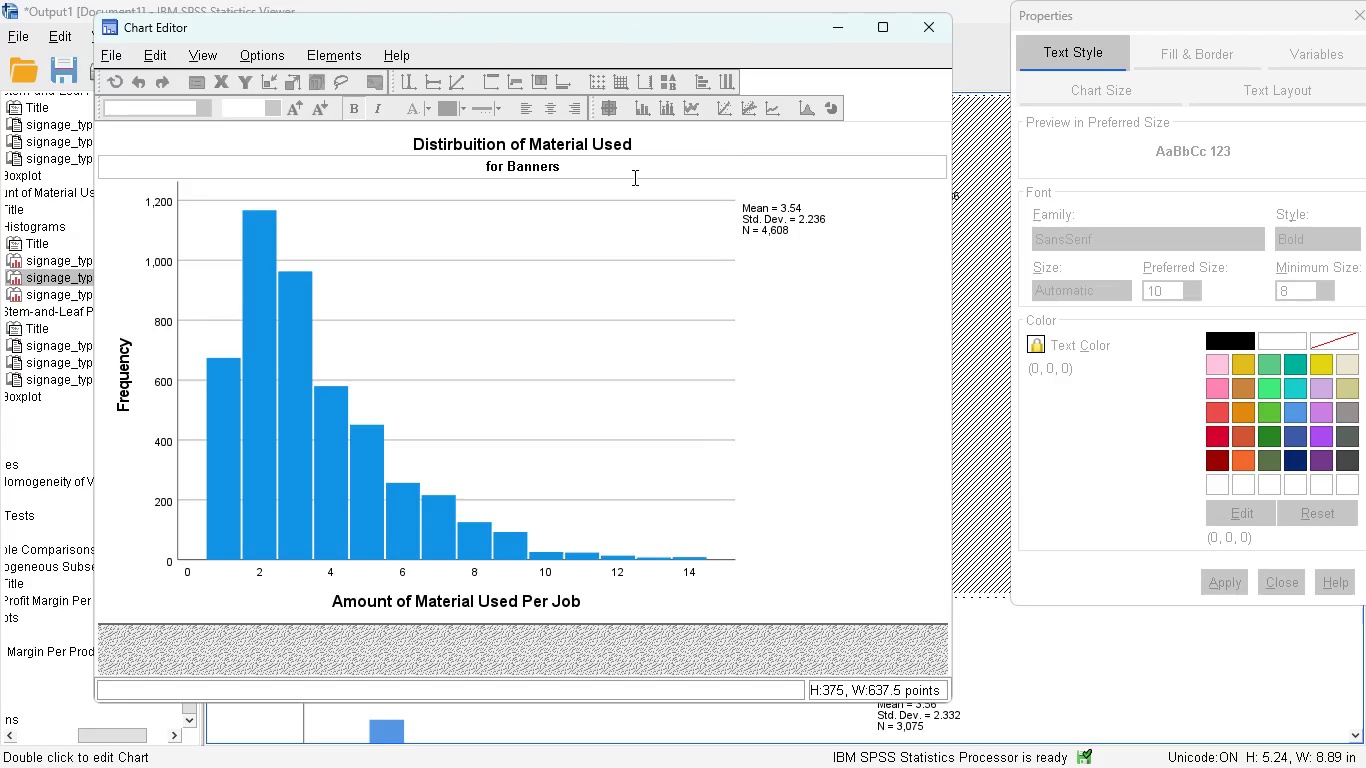 
left_click([601, 136])
 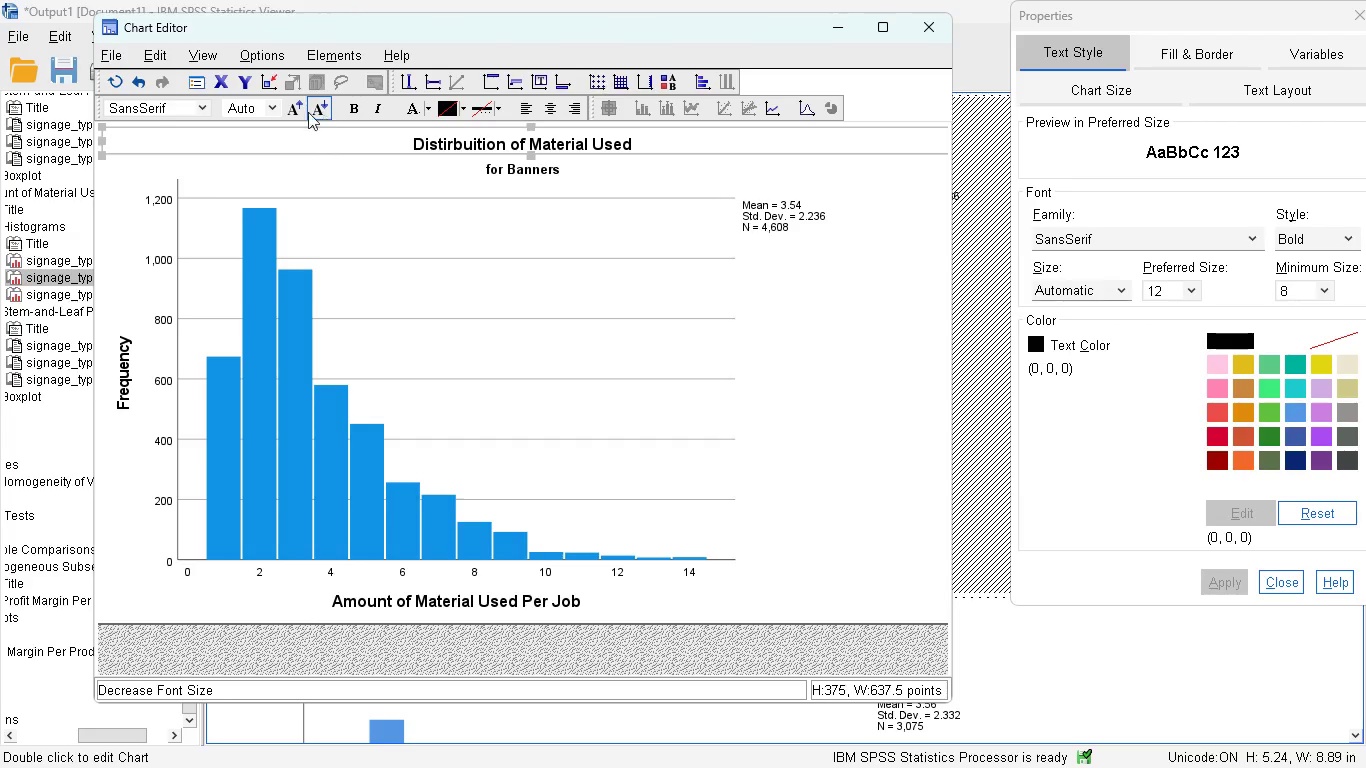 
left_click([300, 111])
 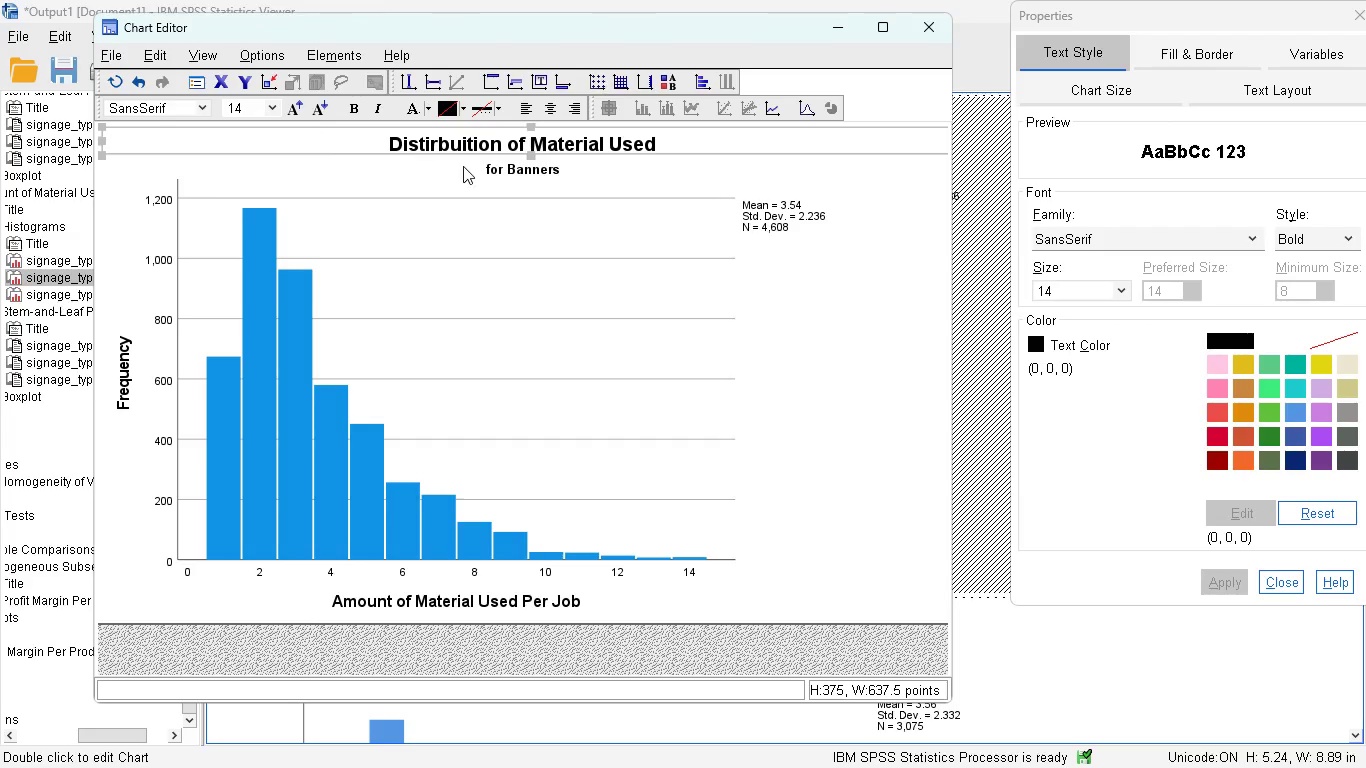 
left_click([490, 171])
 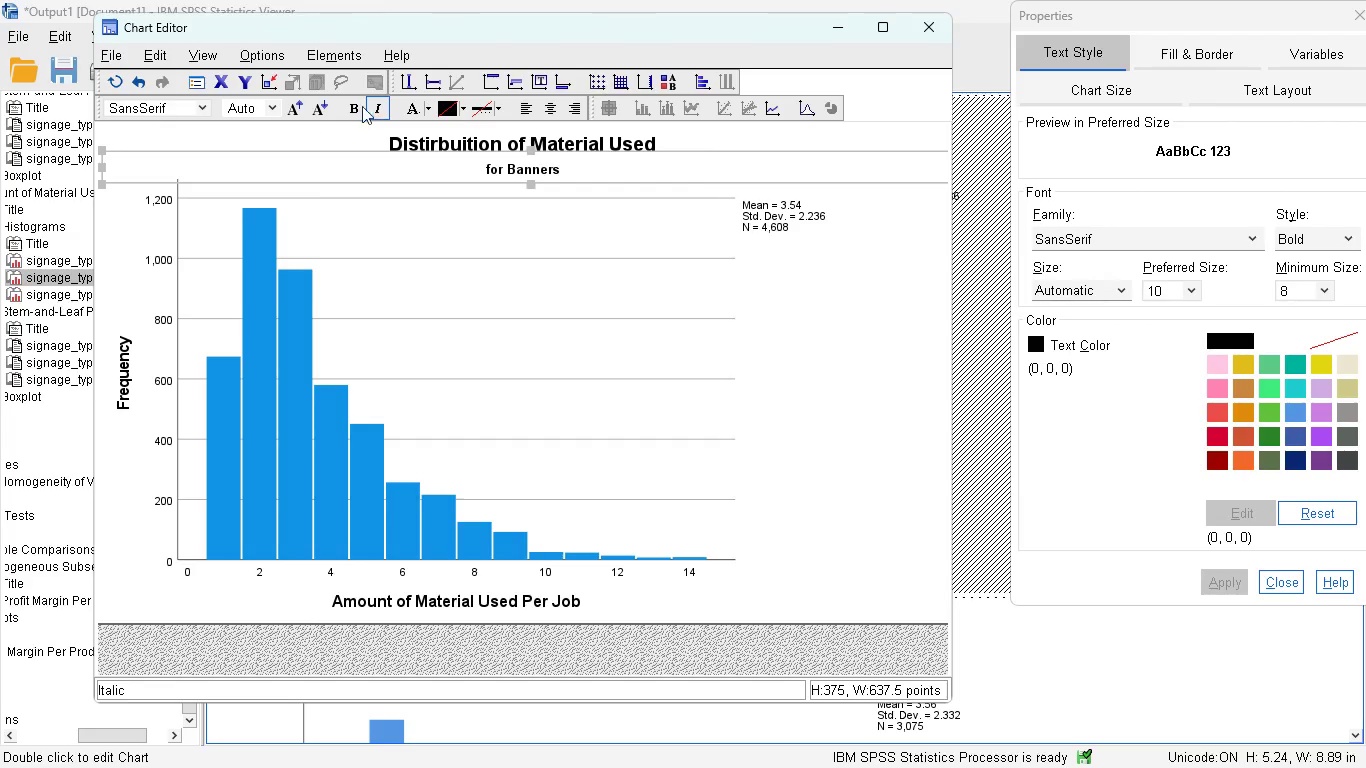 
left_click([306, 104])
 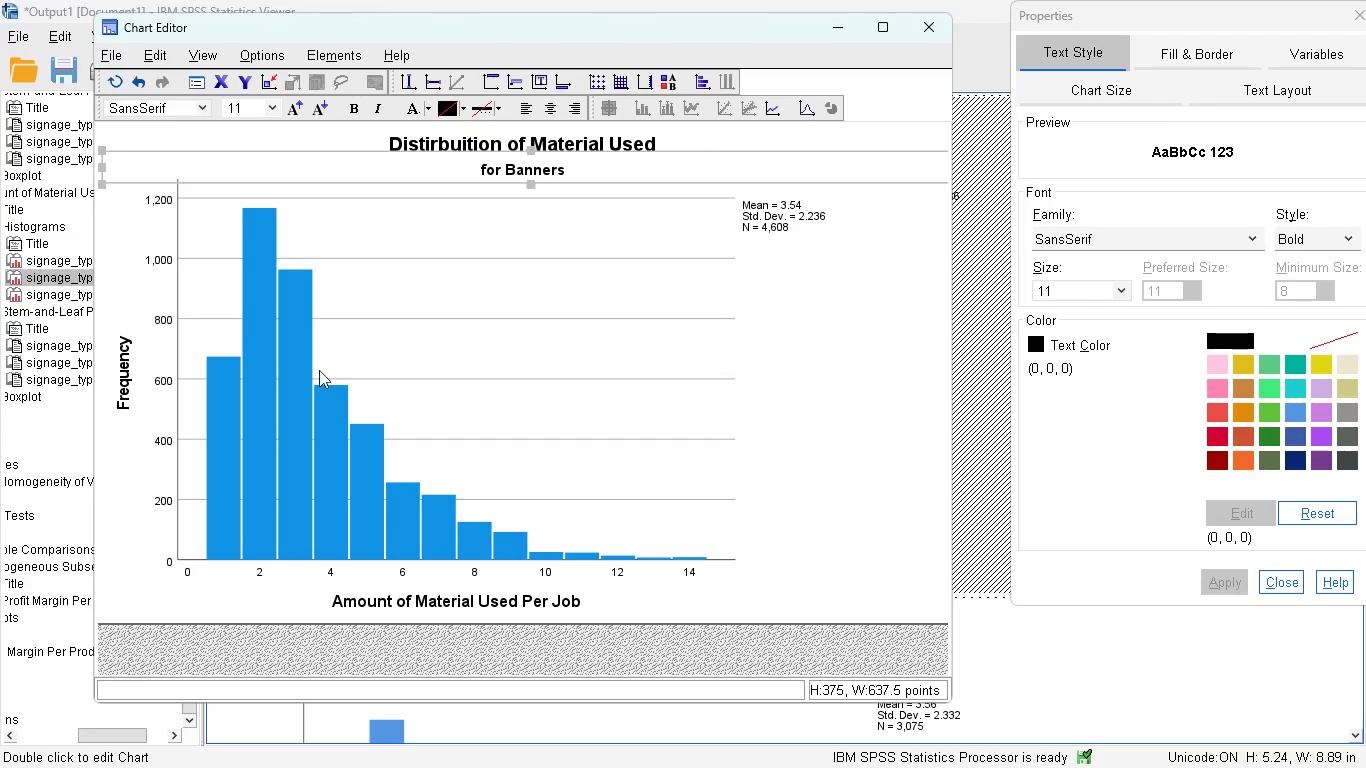 
left_click([303, 392])
 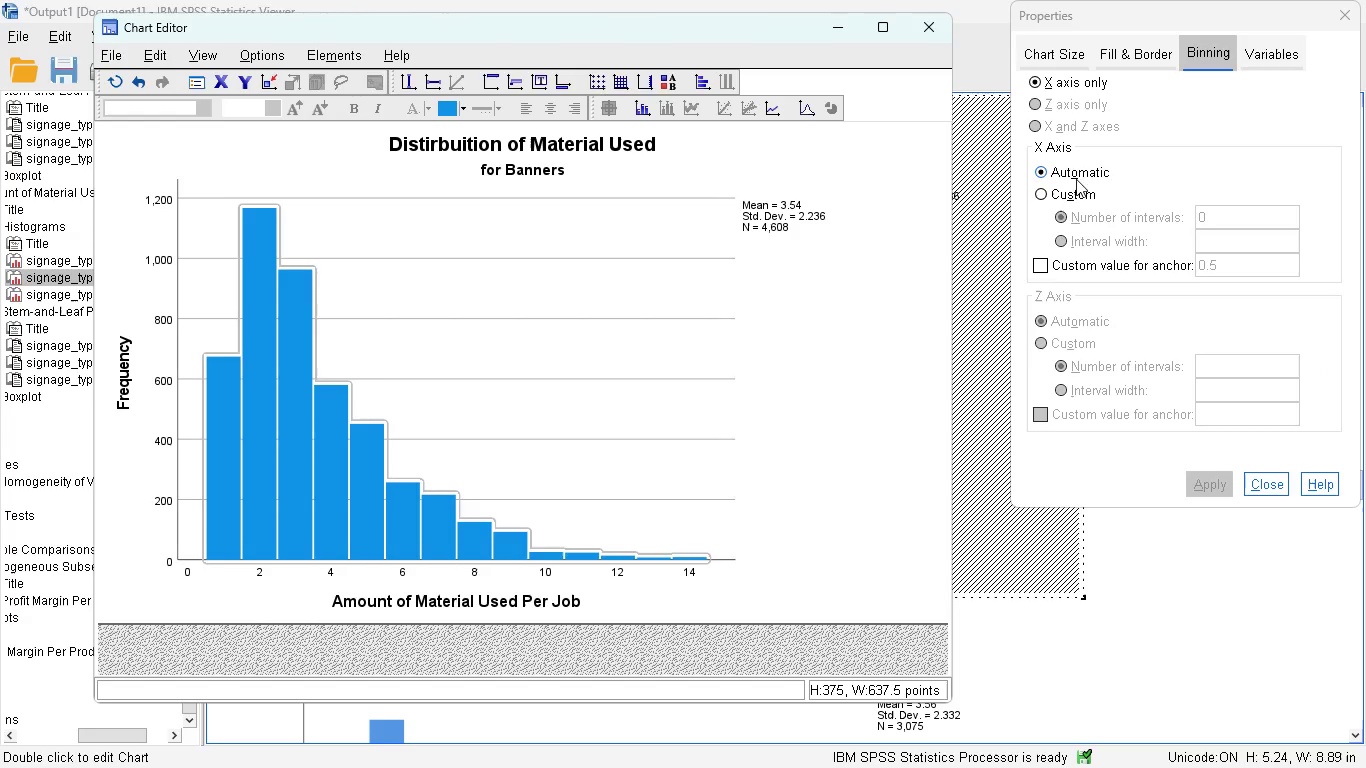 
left_click([1144, 65])
 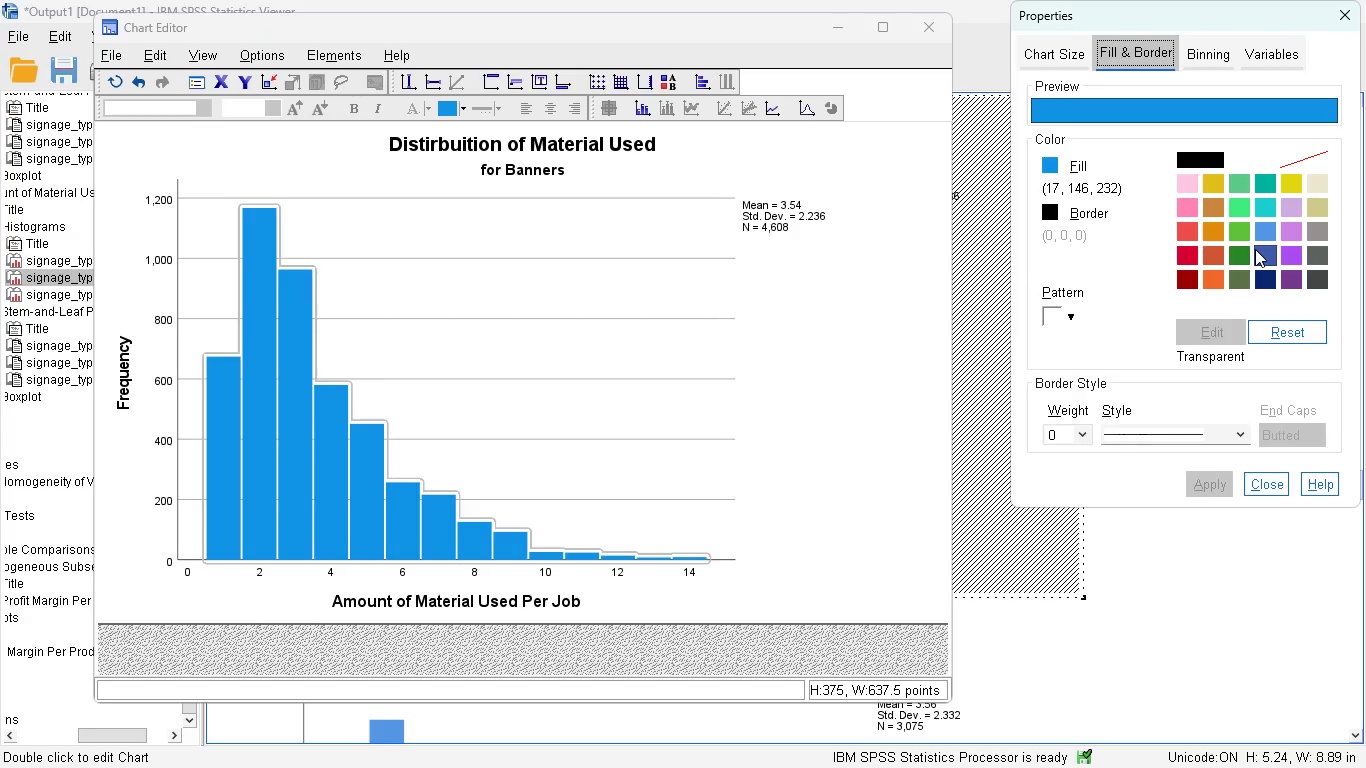 
left_click([1269, 251])
 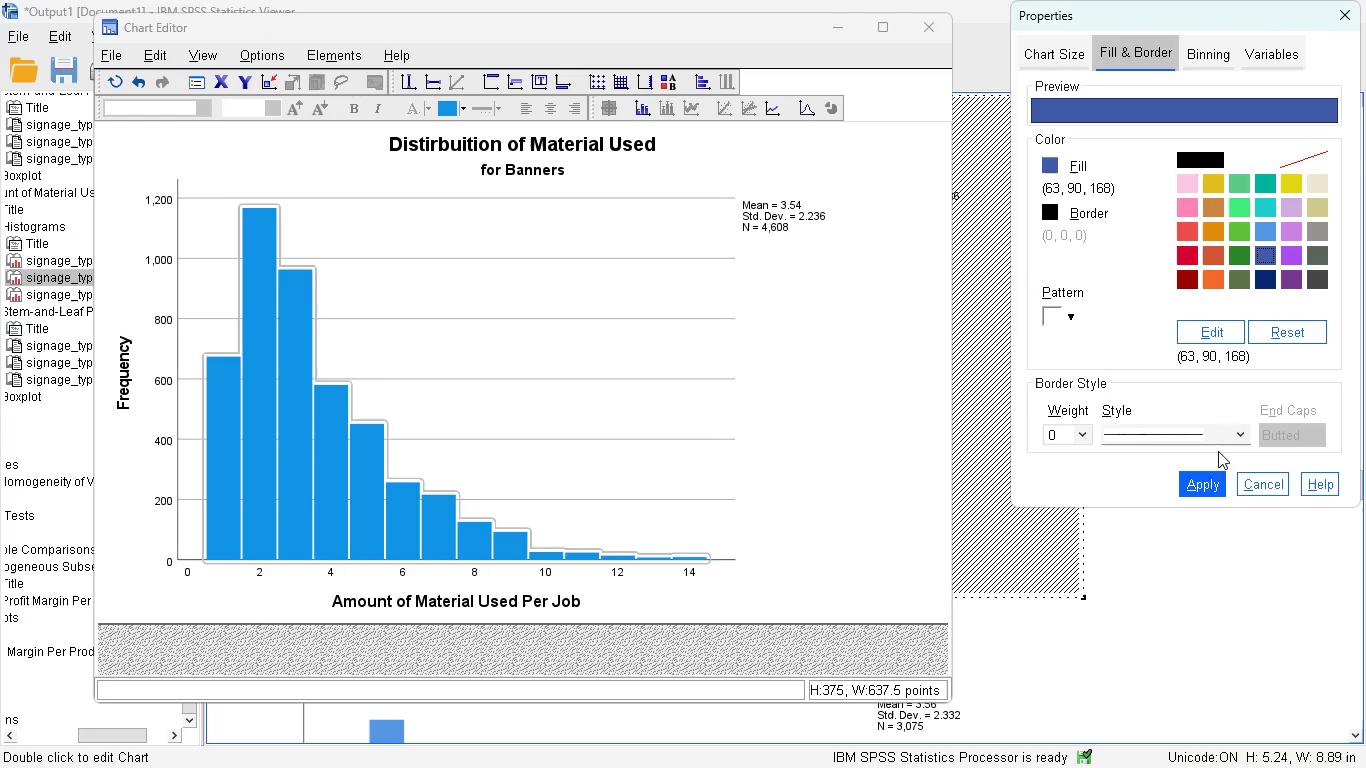 
left_click([1204, 485])
 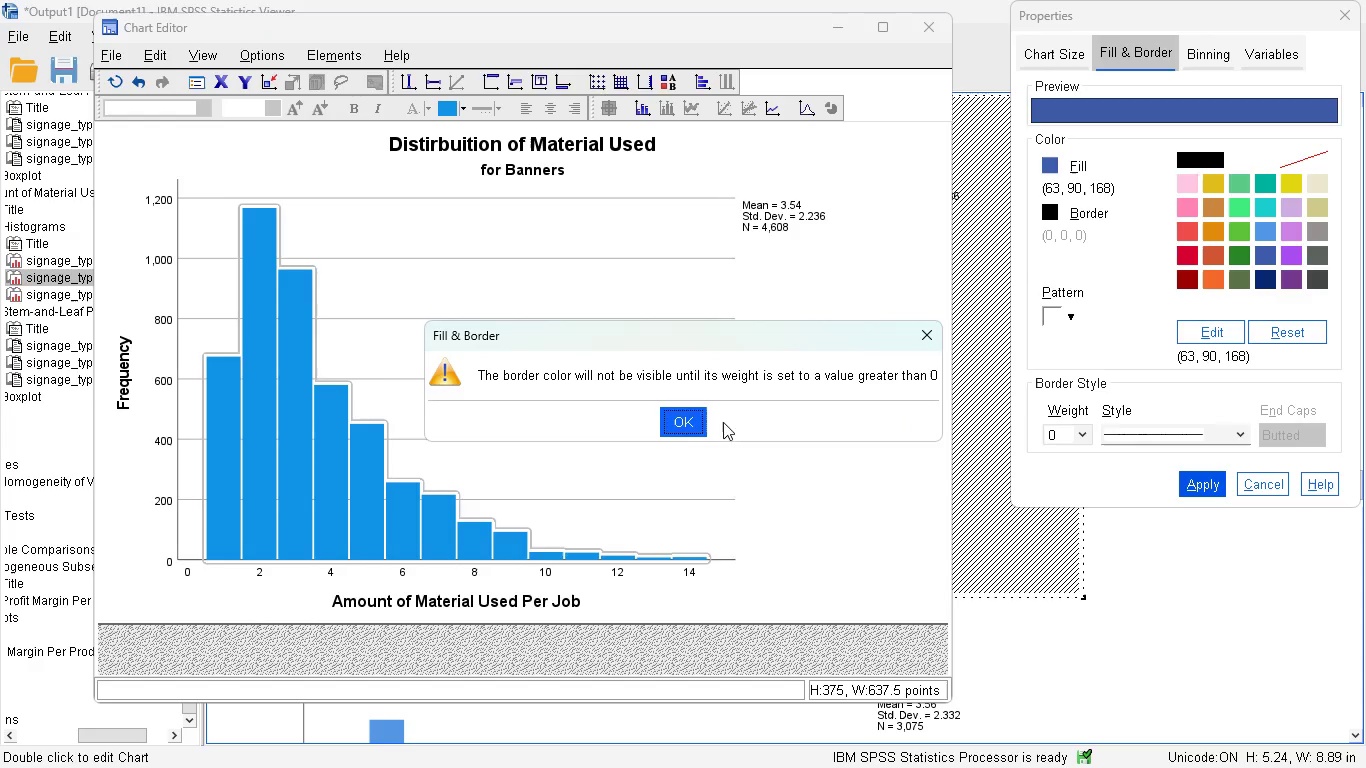 
left_click([681, 424])
 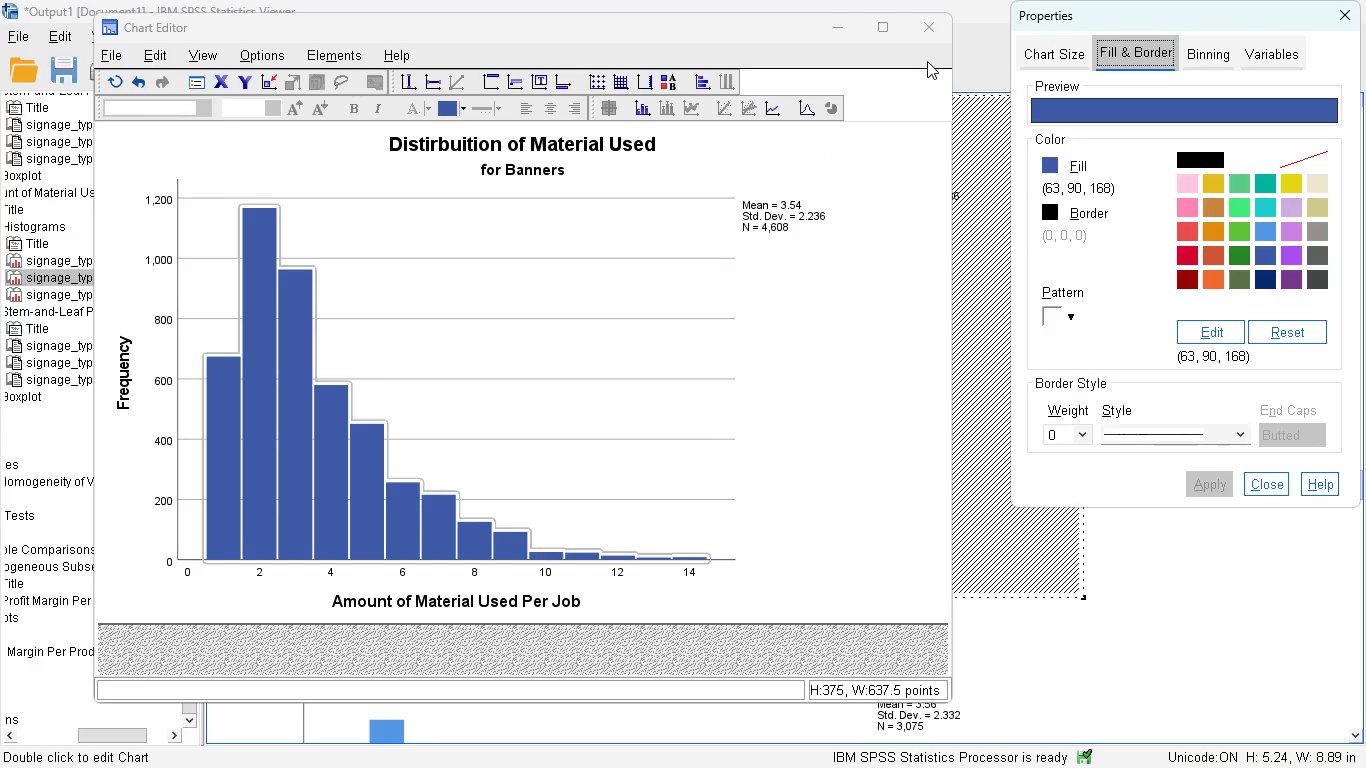 
left_click([931, 28])
 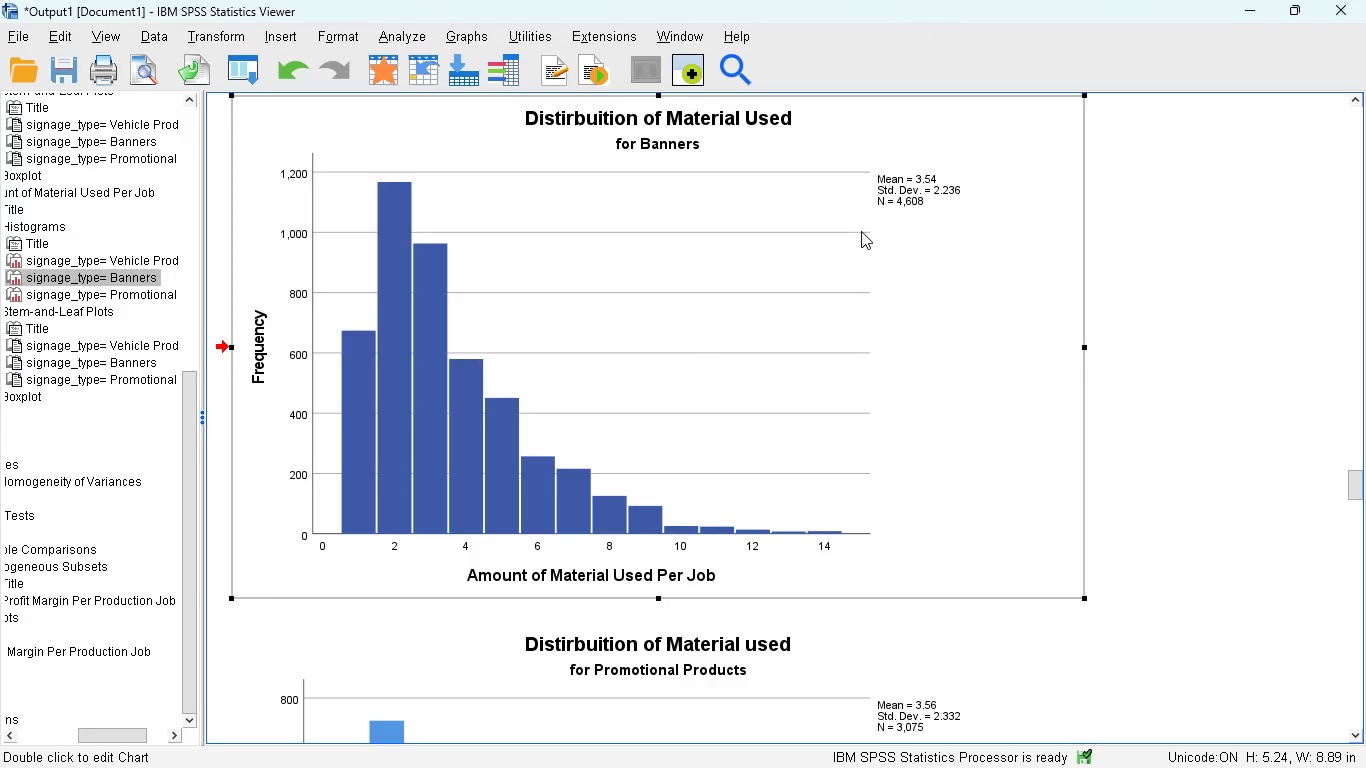 
scroll: coordinate [860, 235], scroll_direction: up, amount: 8.0
 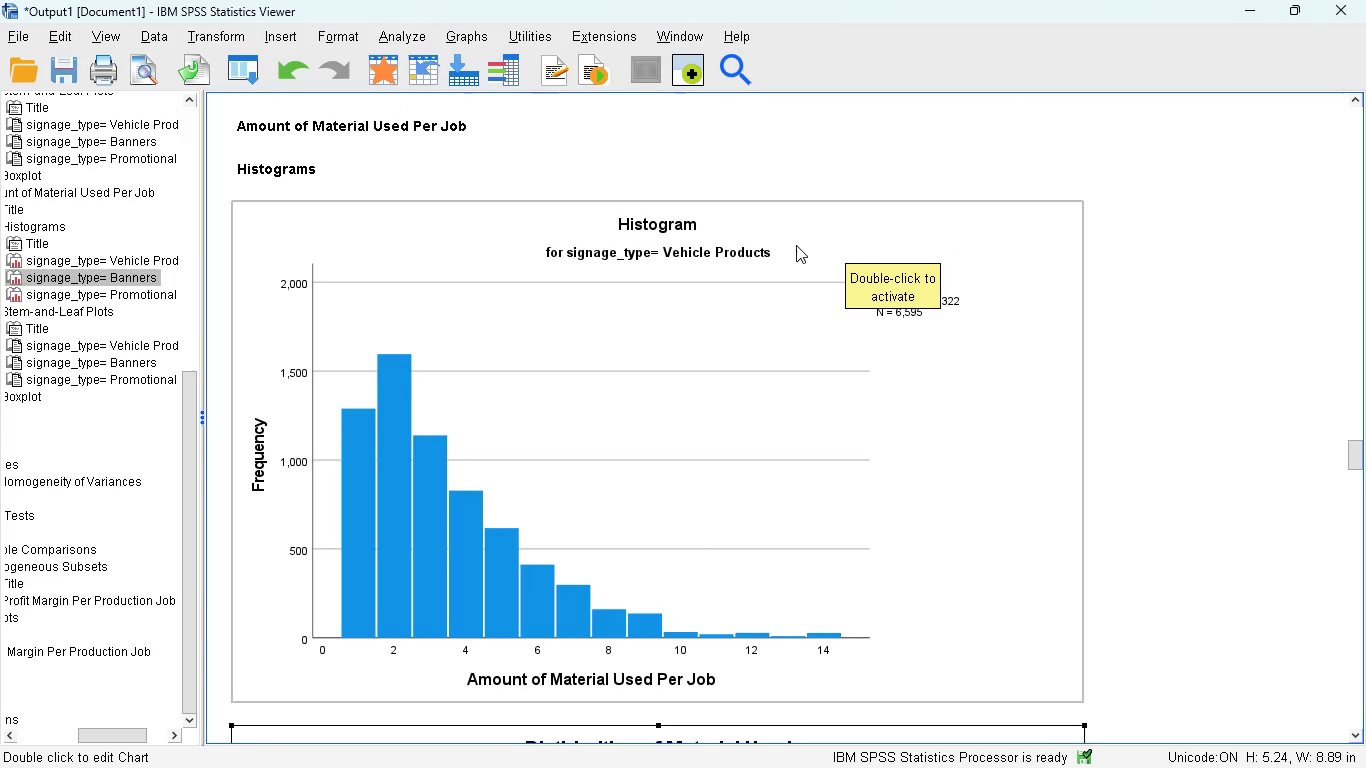 
double_click([796, 245])
 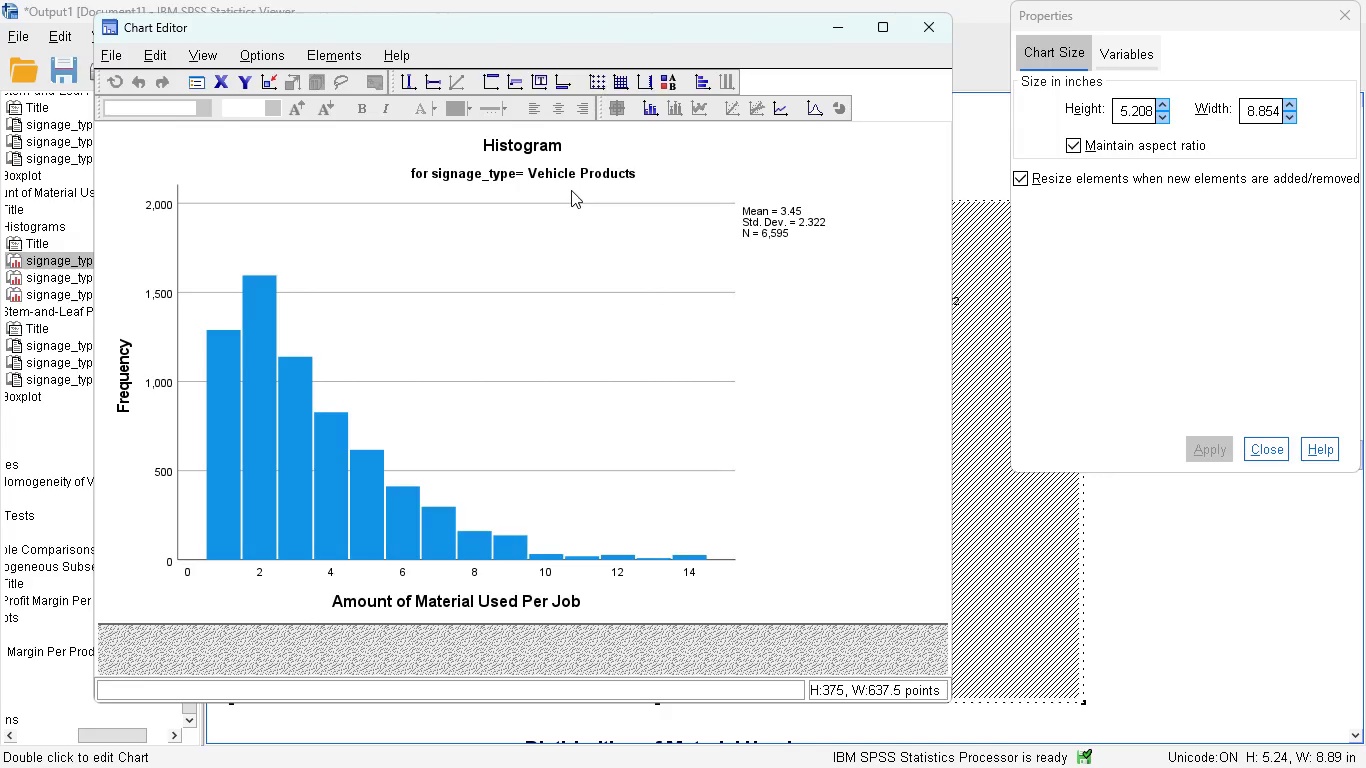 
wait(6.92)
 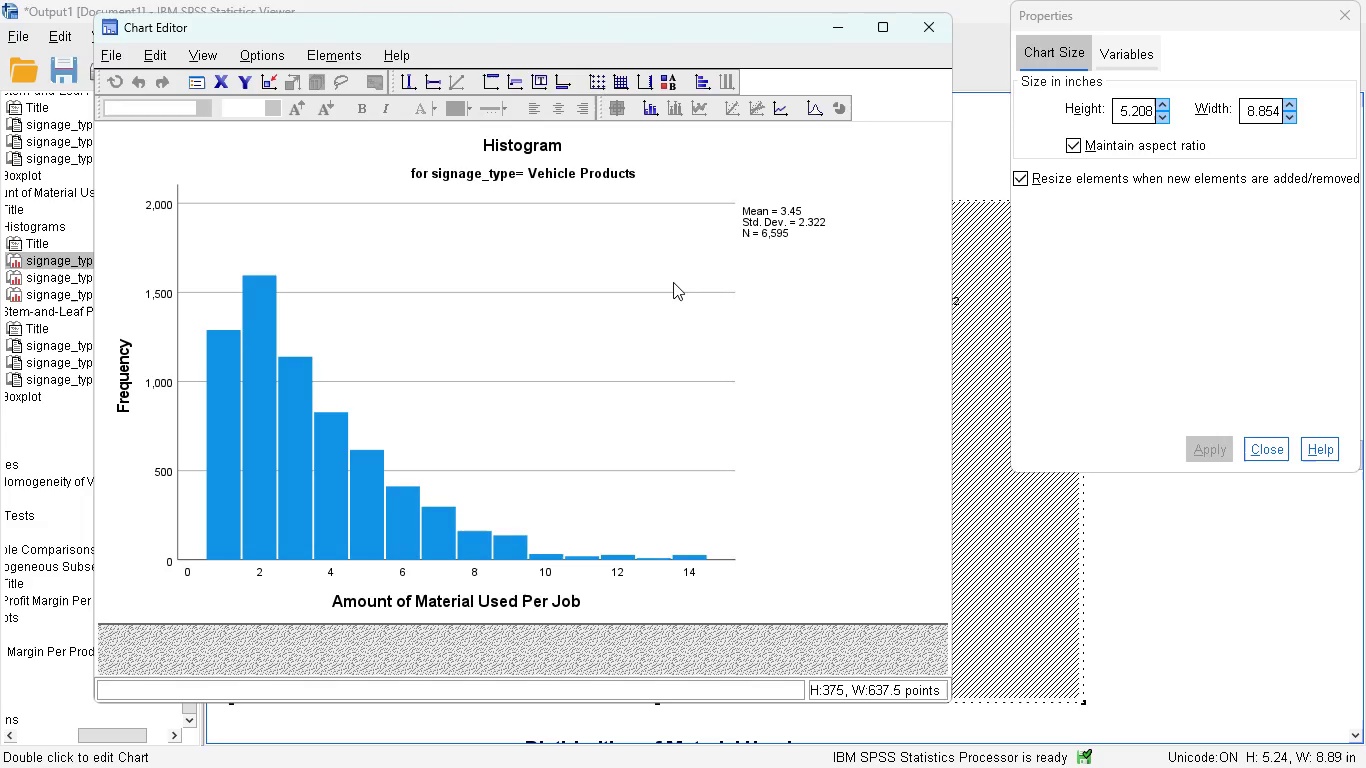 
double_click([527, 147])
 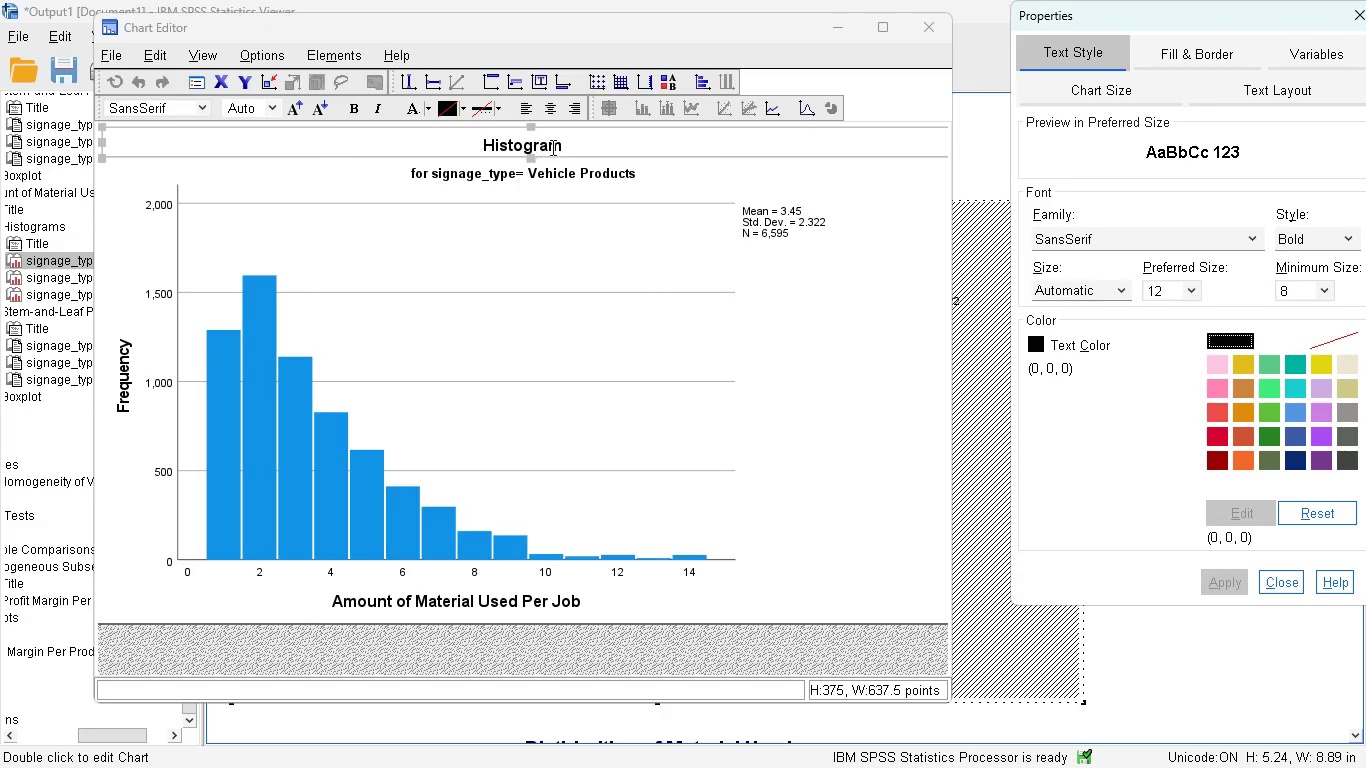 
left_click([560, 147])
 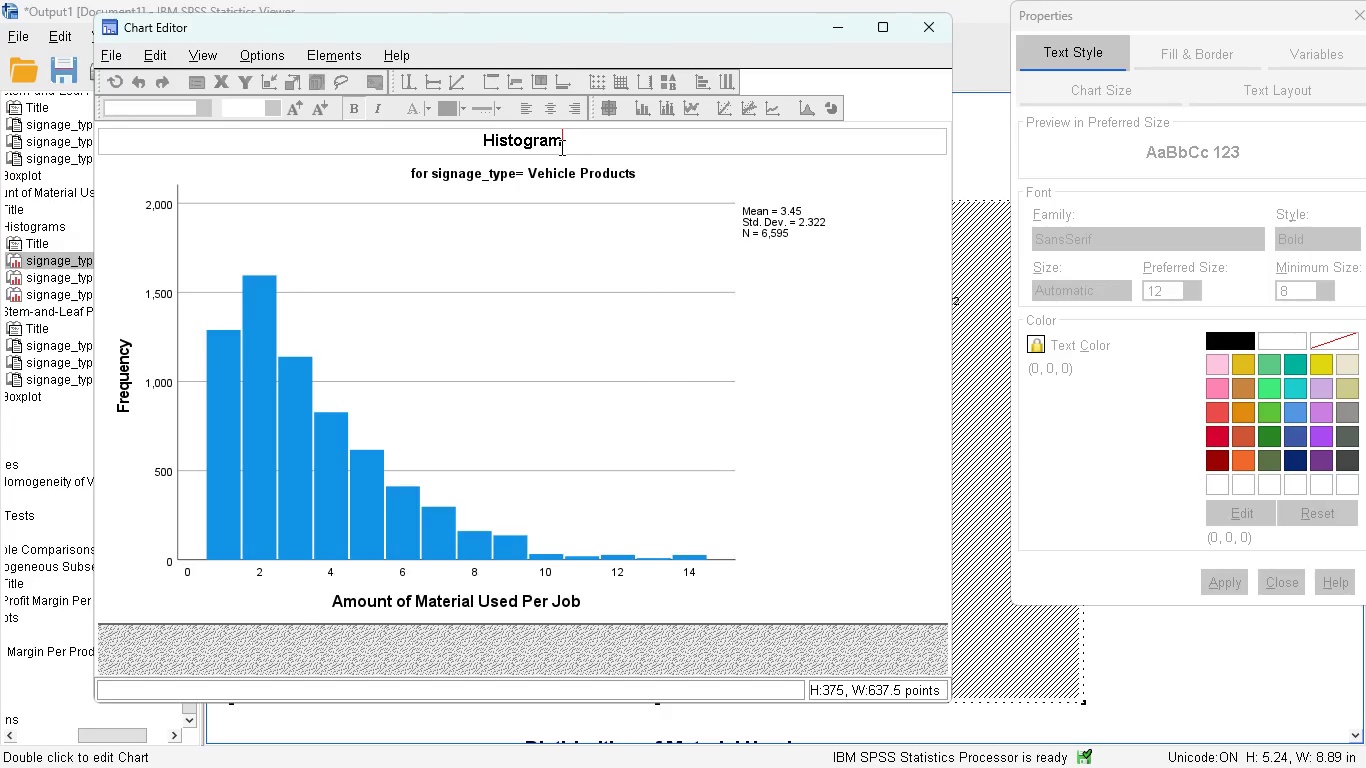 
hold_key(key=Backspace, duration=0.77)
 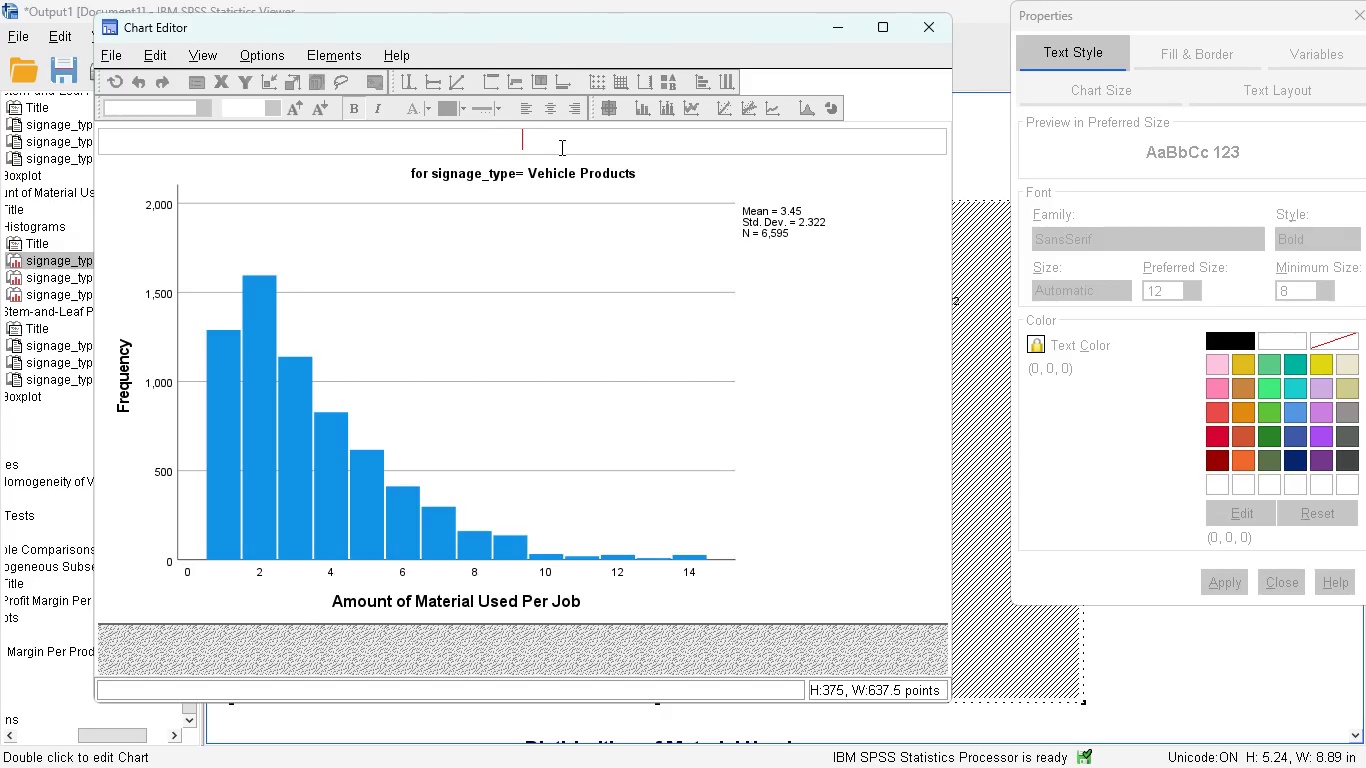 
type(S)
key(Backspace)
type(Distirbuition of Material Used)
 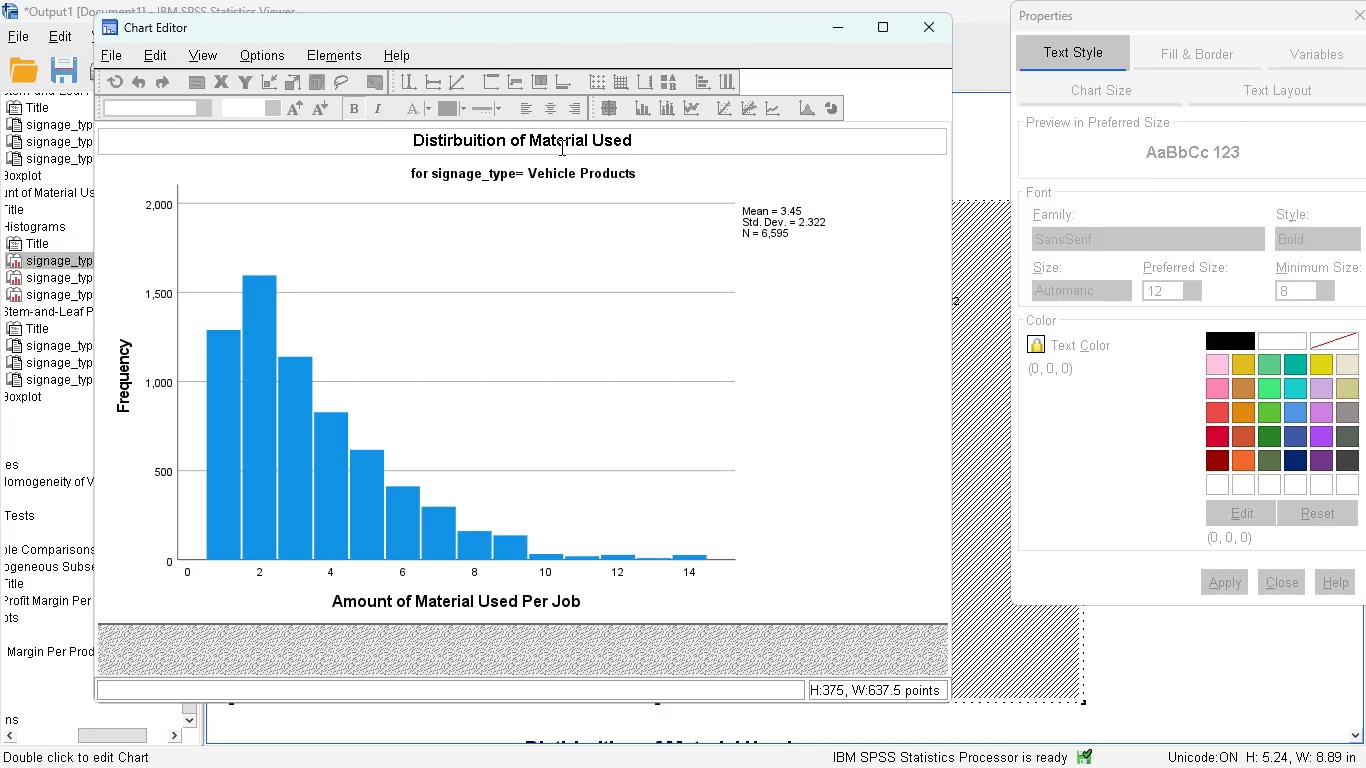 
left_click([535, 170])
 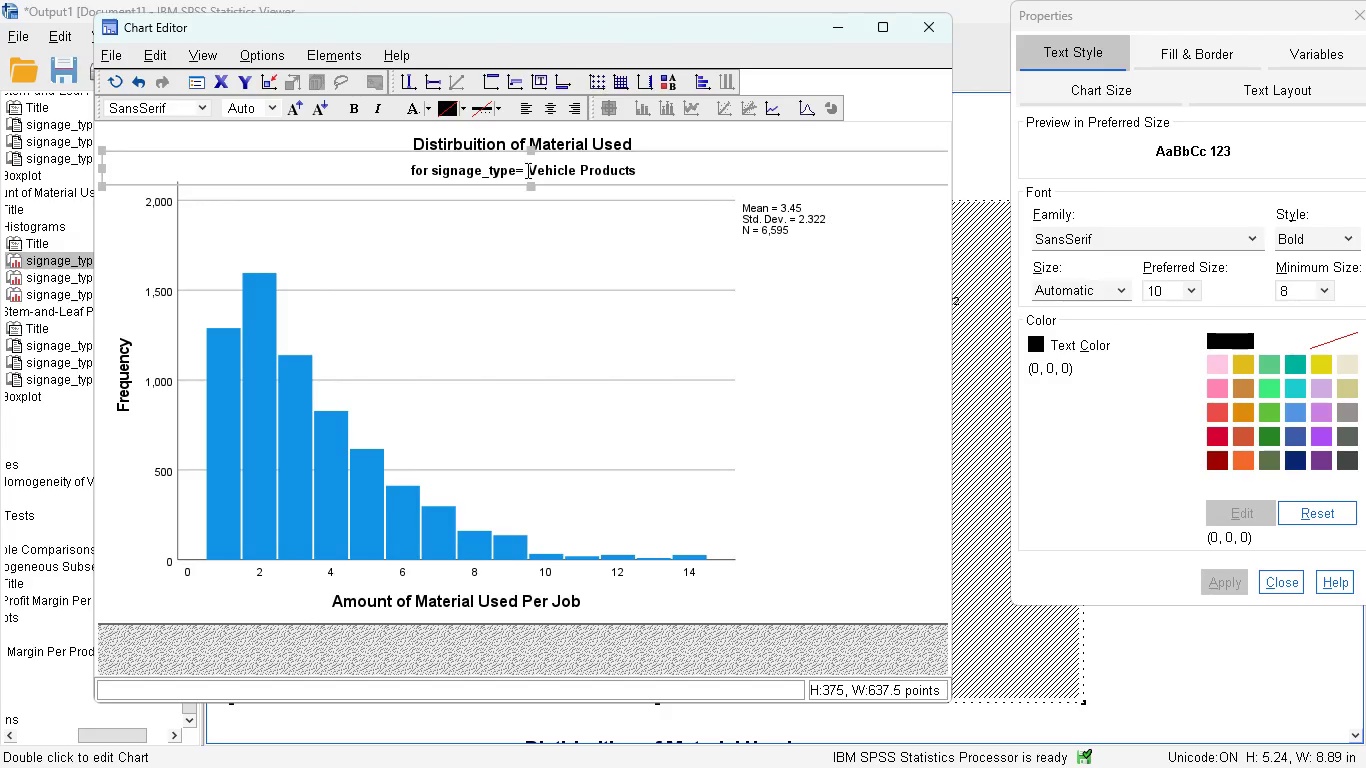 
left_click([526, 170])
 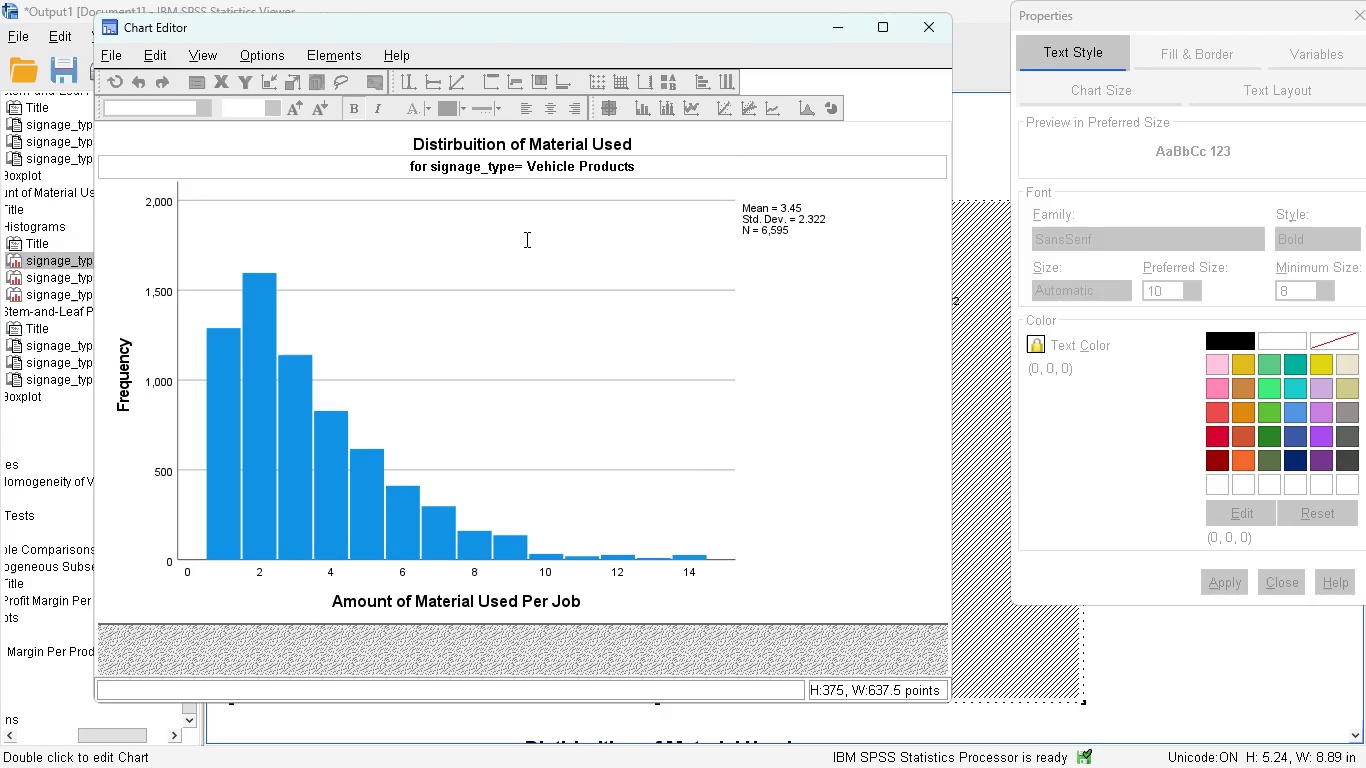 
hold_key(key=Backspace, duration=0.72)
 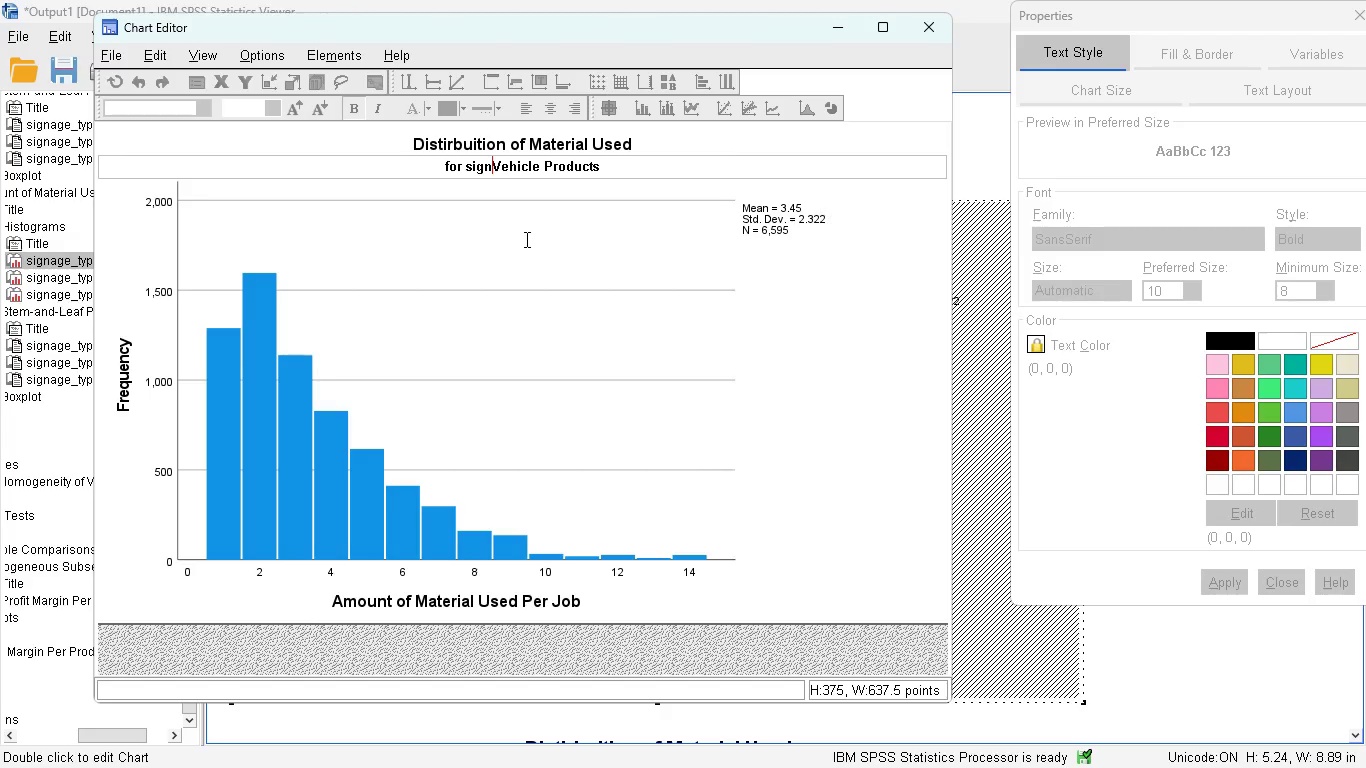 
key(Backspace)
 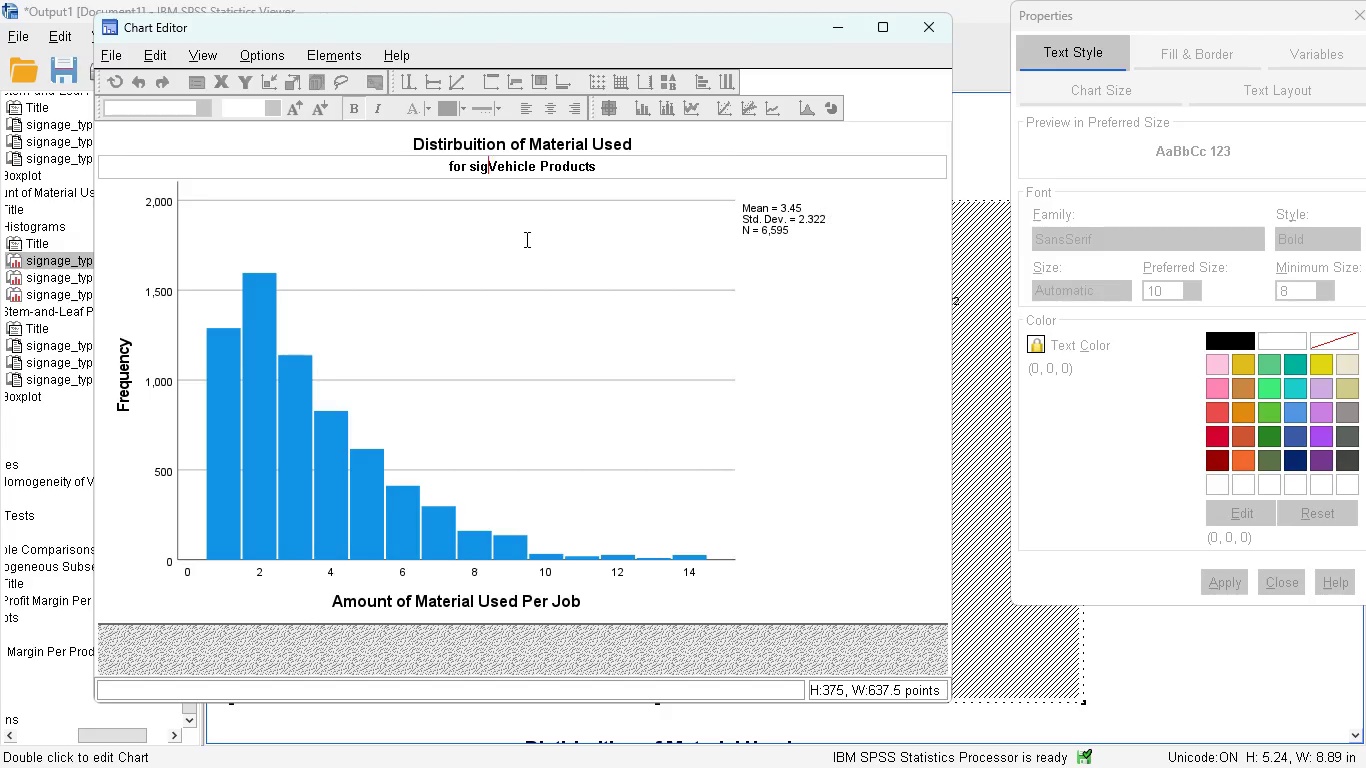 
key(Backspace)
 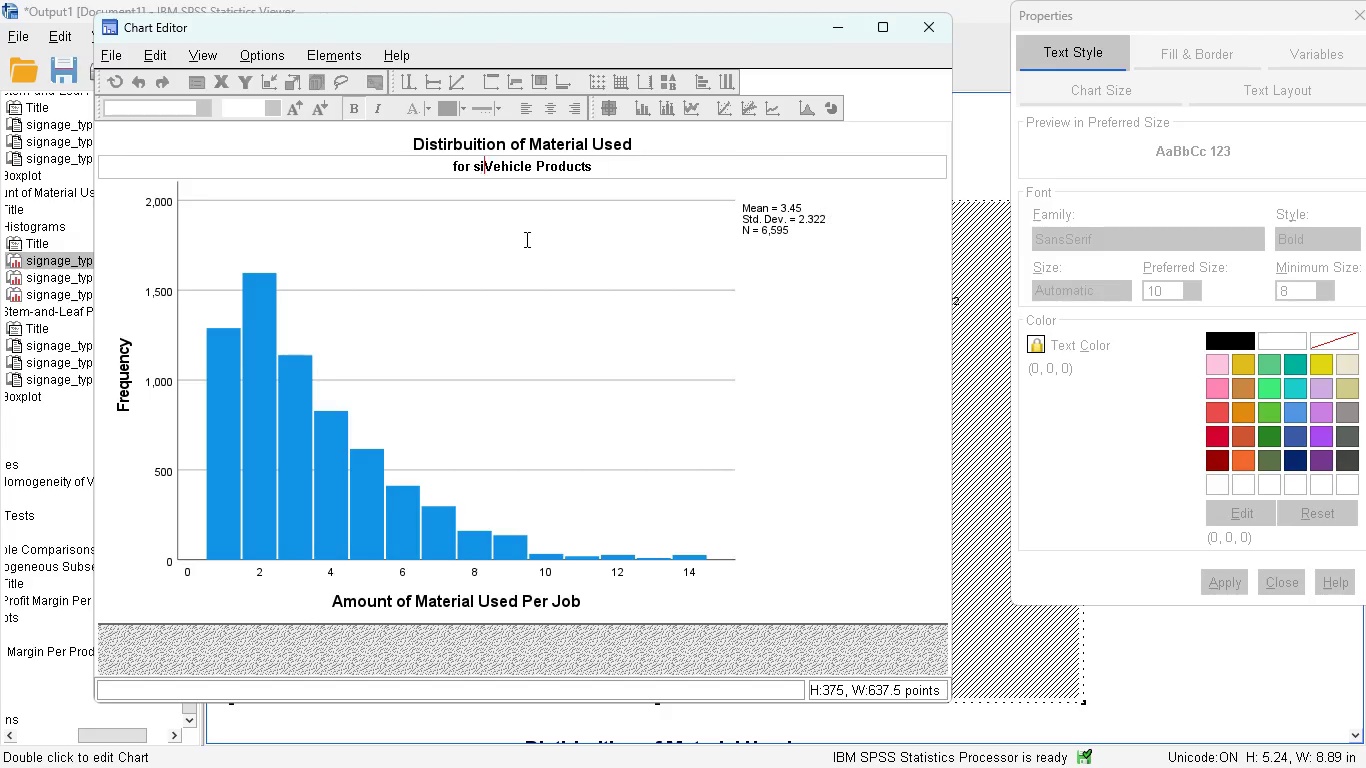 
key(Backspace)
 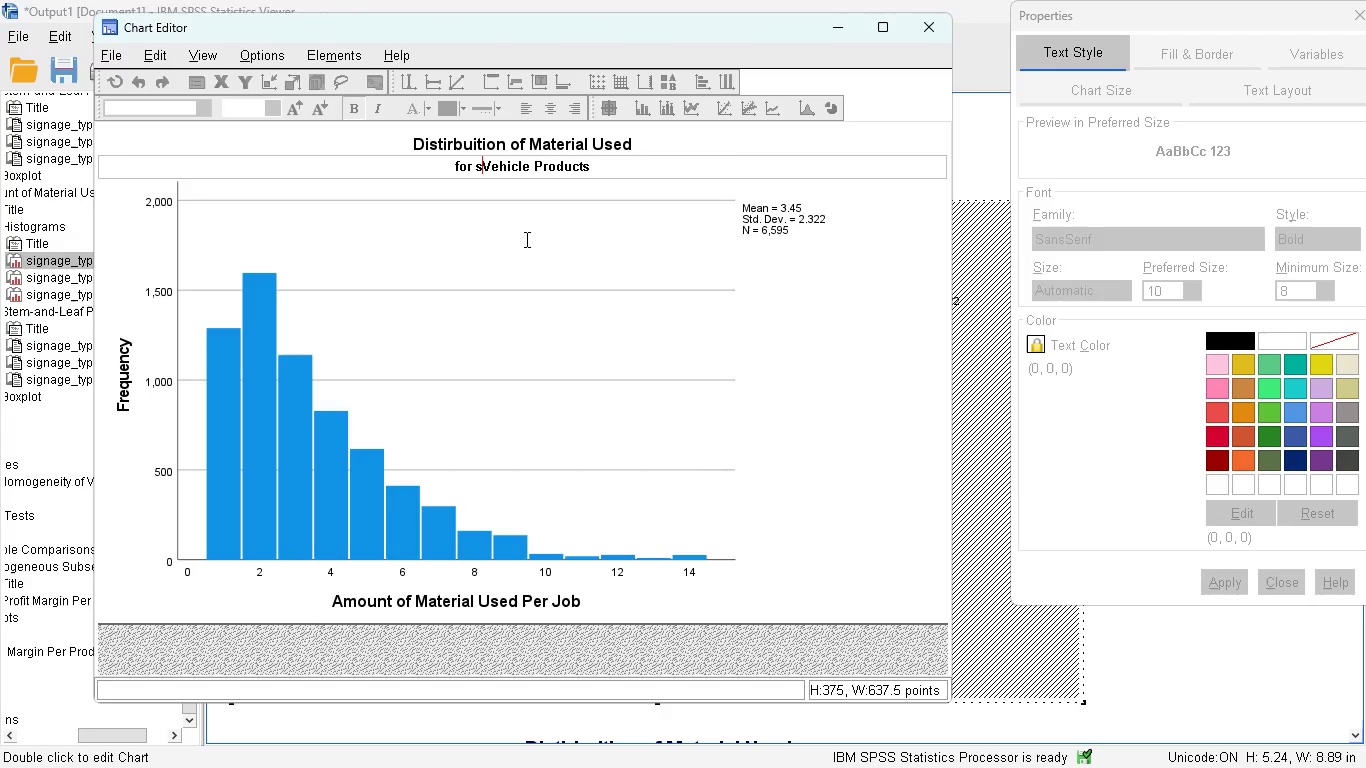 
key(Backspace)
 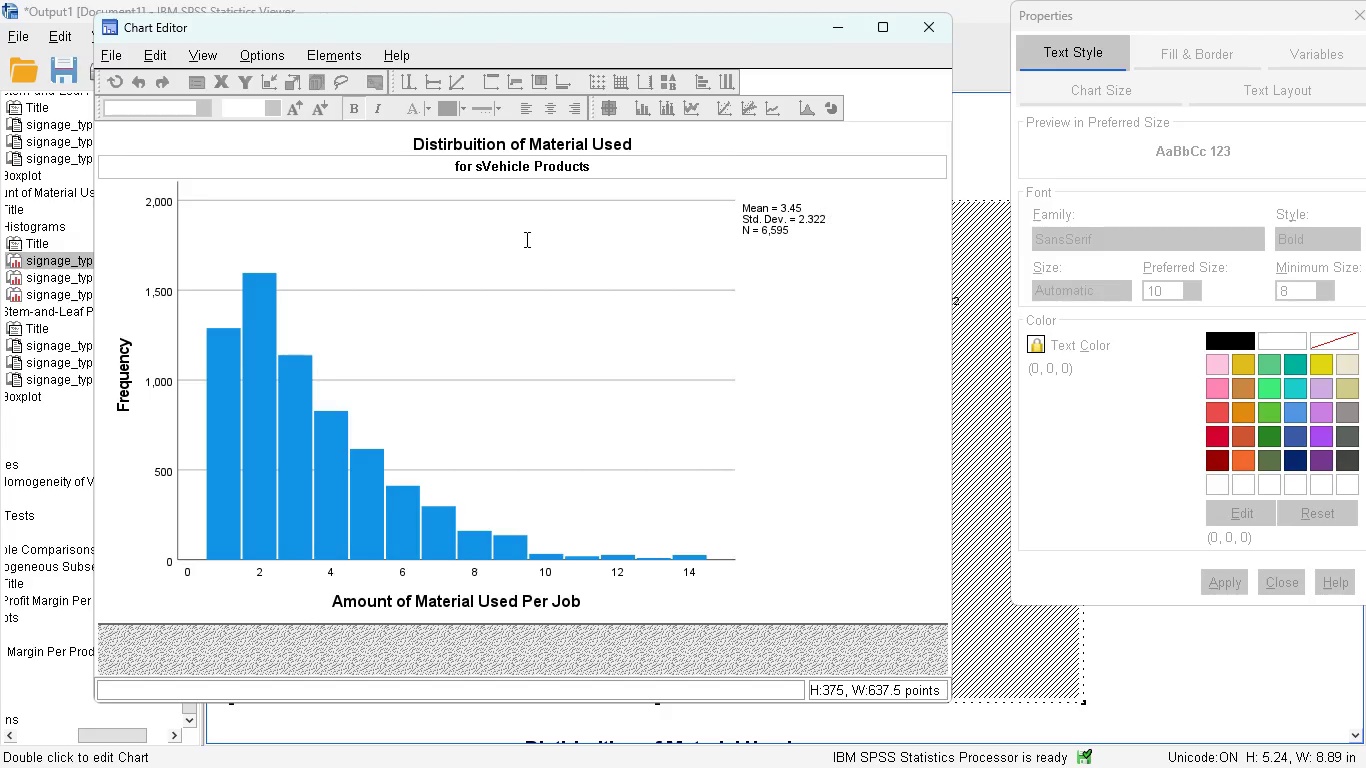 
key(Backspace)
 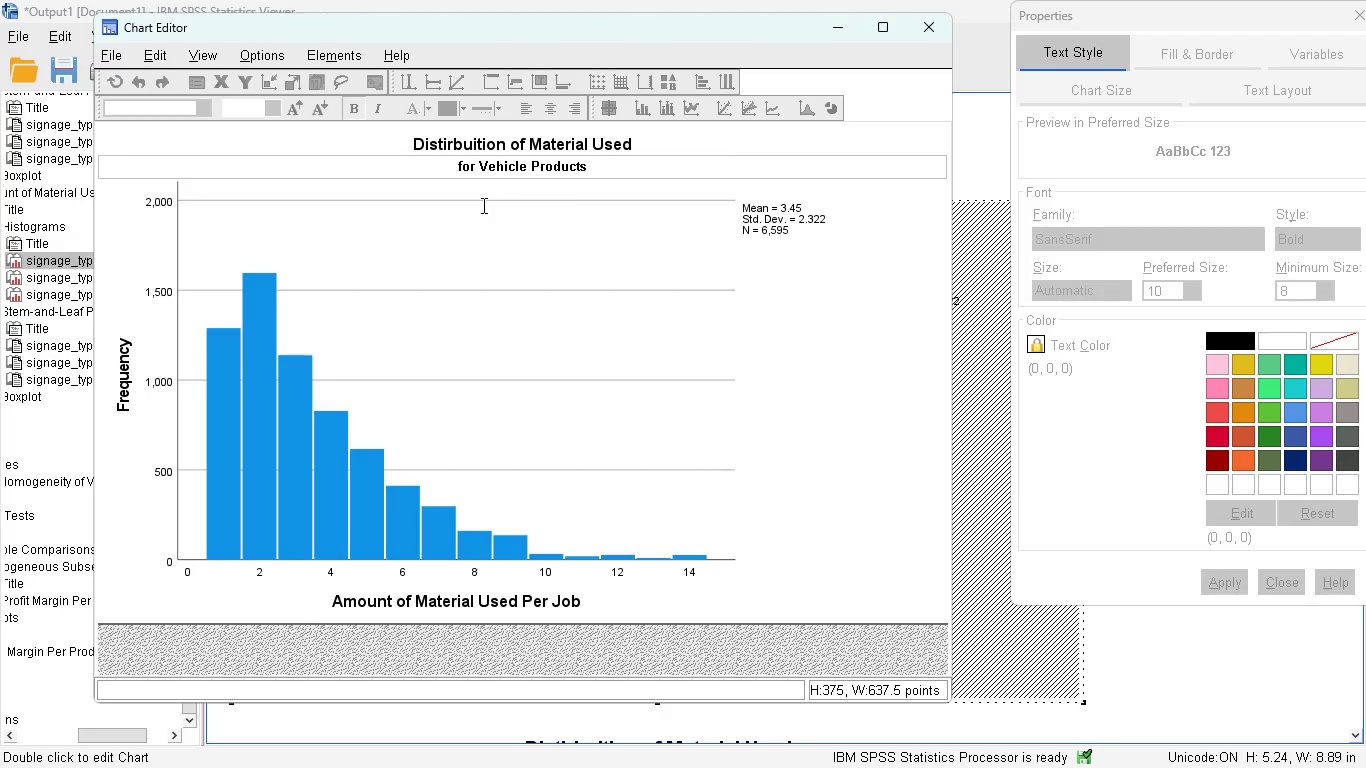 
key(Enter)
 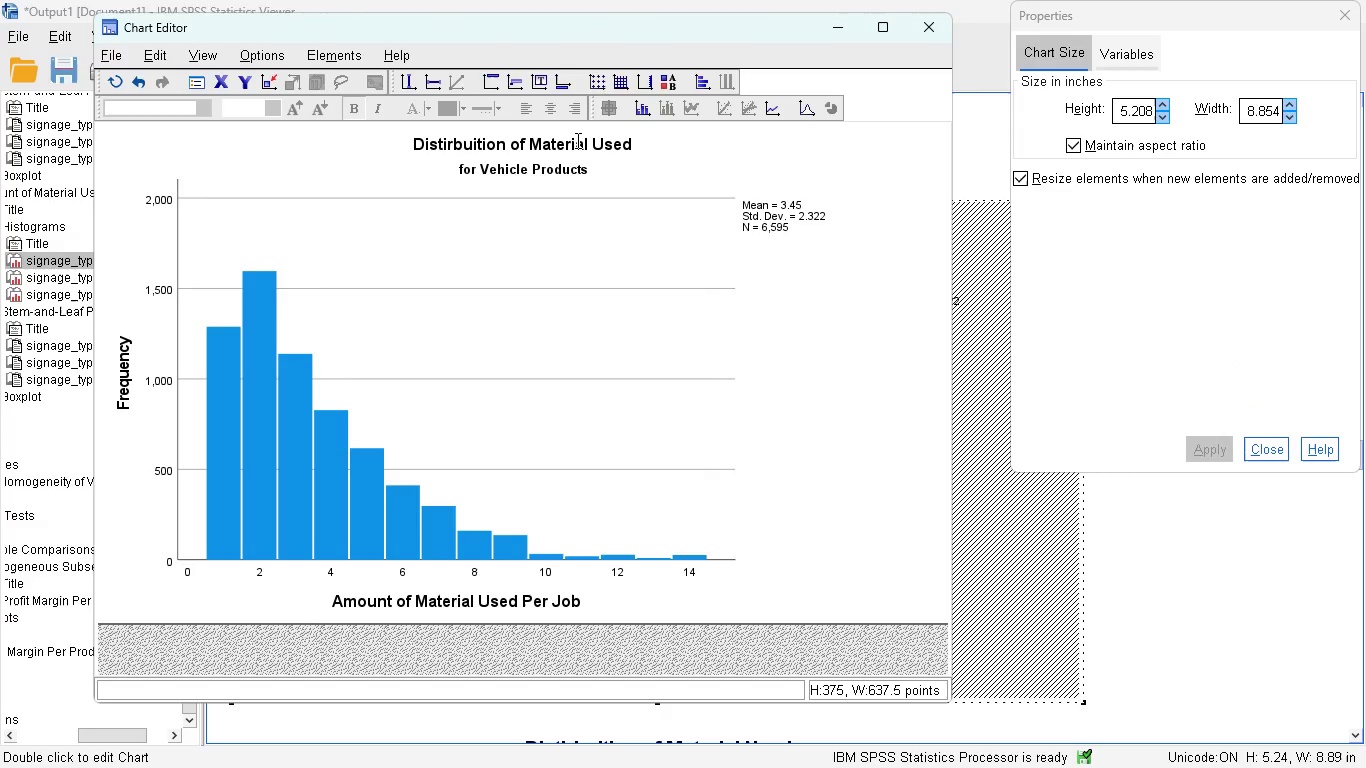 
left_click([577, 140])
 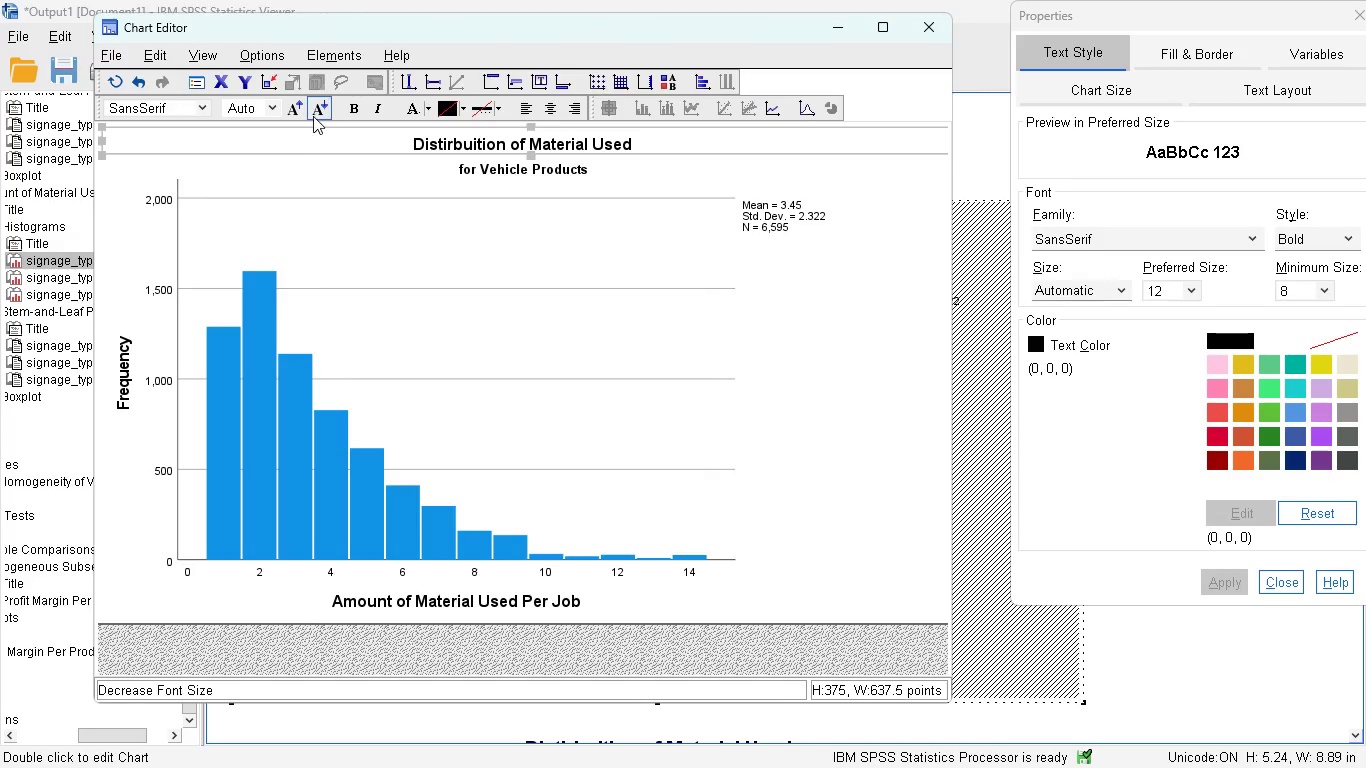 
left_click([294, 107])
 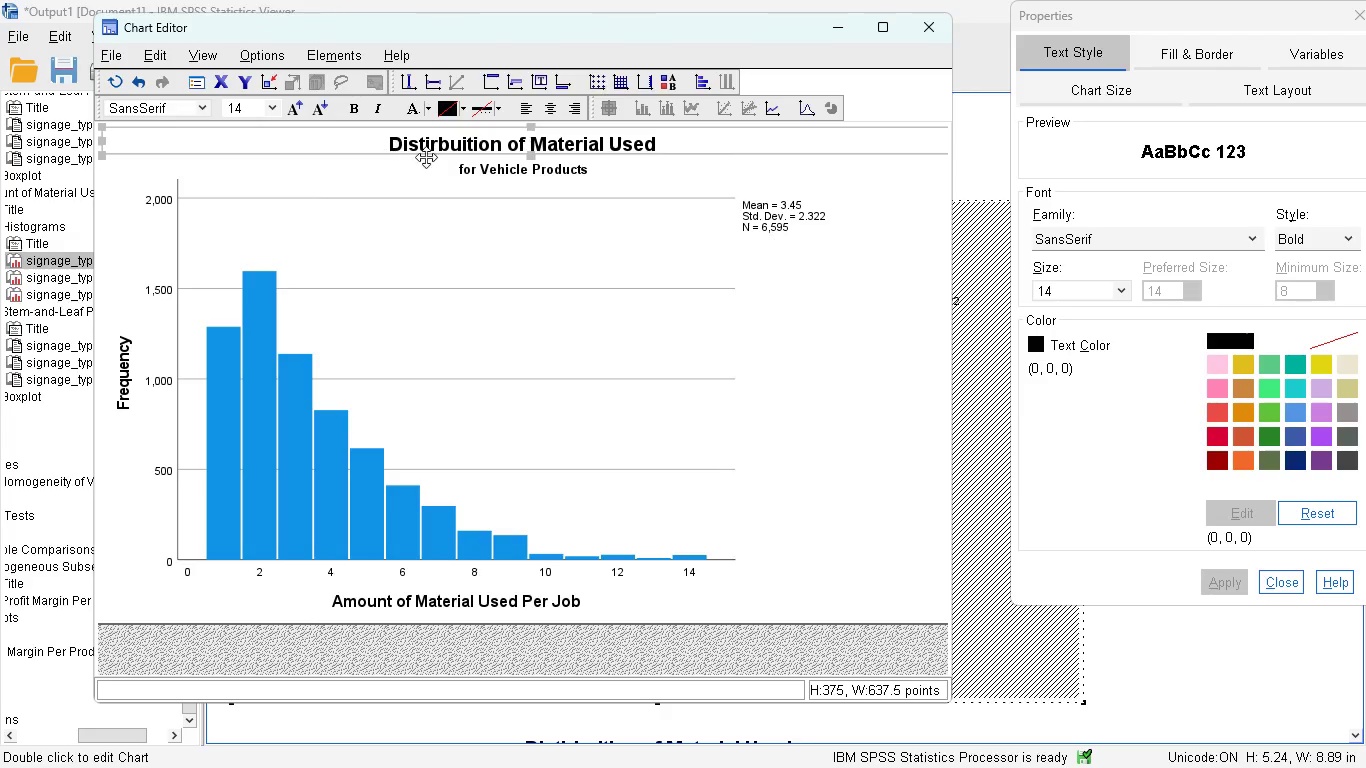 
left_click([465, 162])
 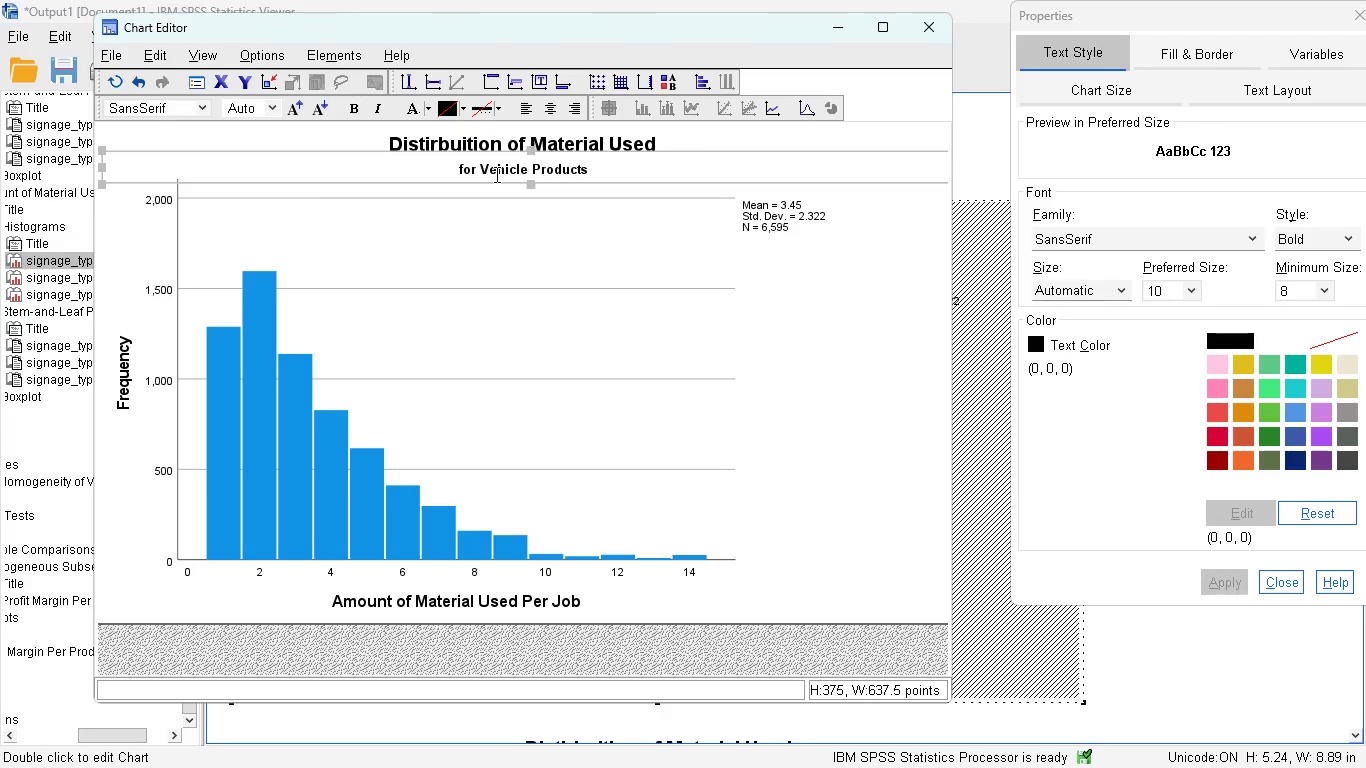 
wait(5.8)
 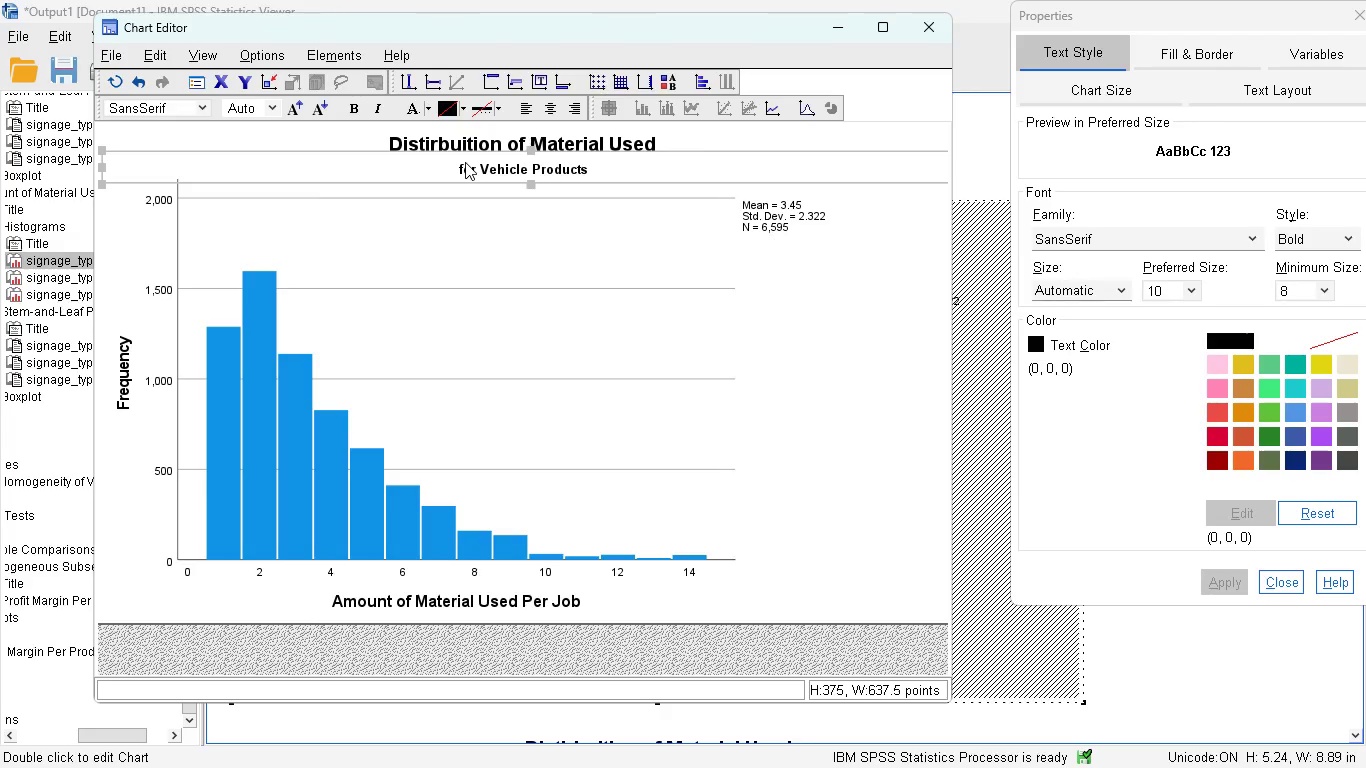 
left_click([494, 180])
 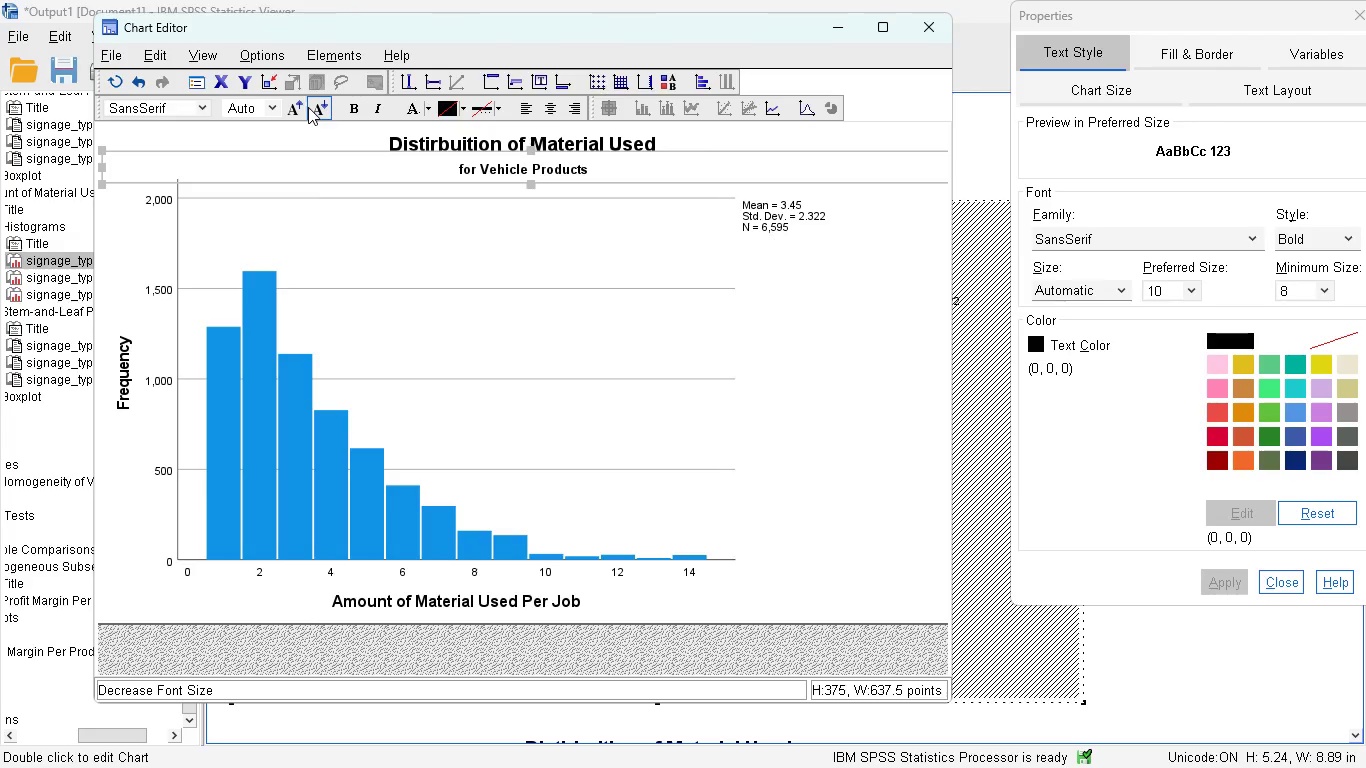 
left_click([299, 107])
 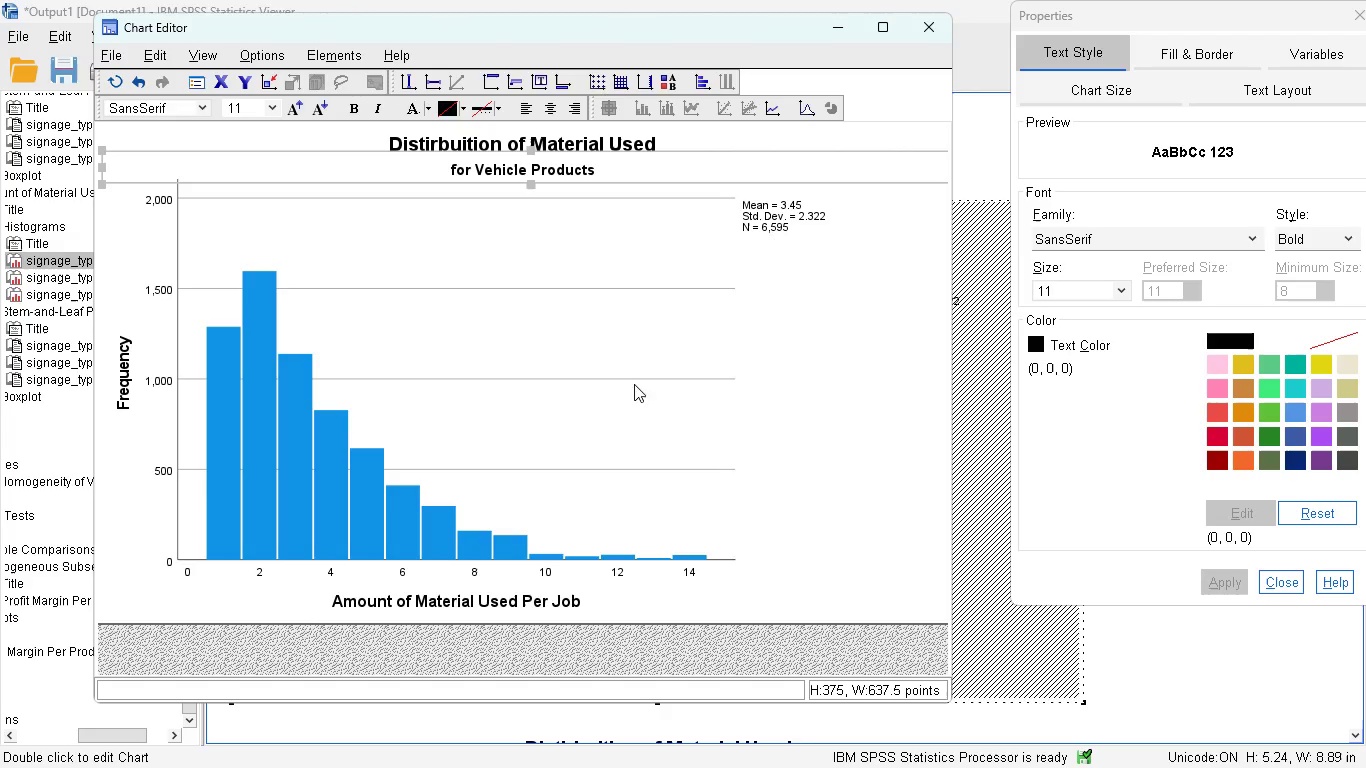 
left_click([346, 460])
 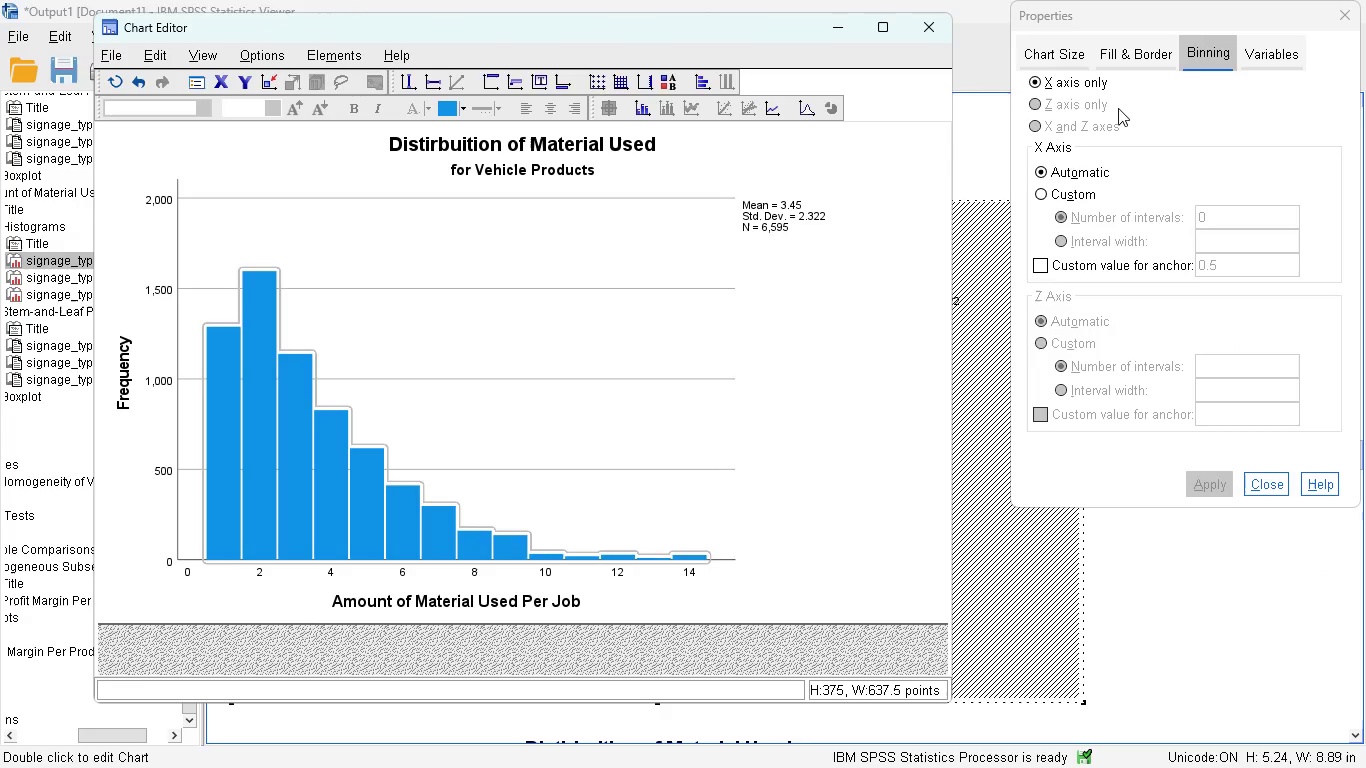 
left_click([1133, 52])